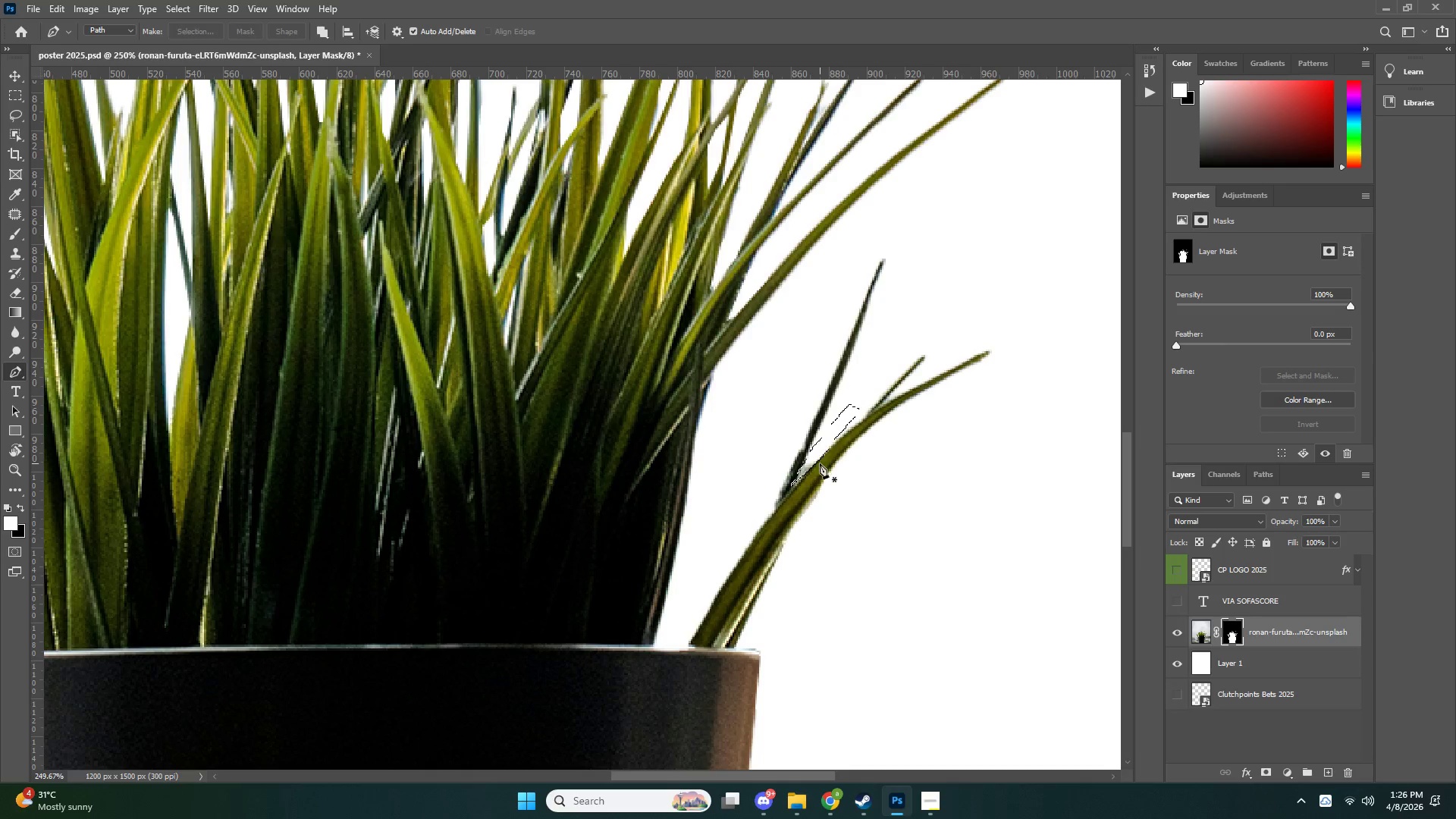 
key(Control+X)
 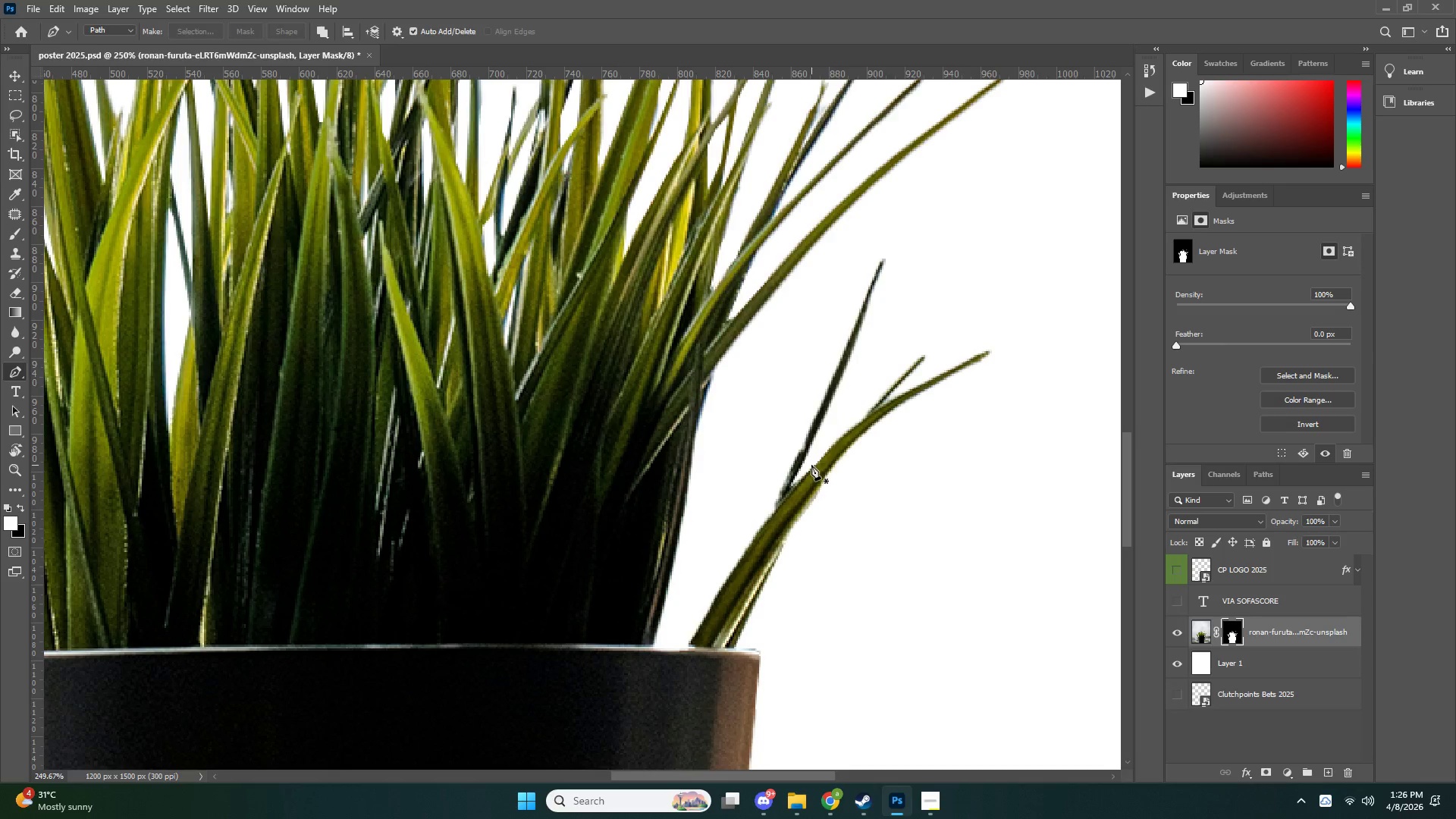 
key(Control+ControlLeft)
 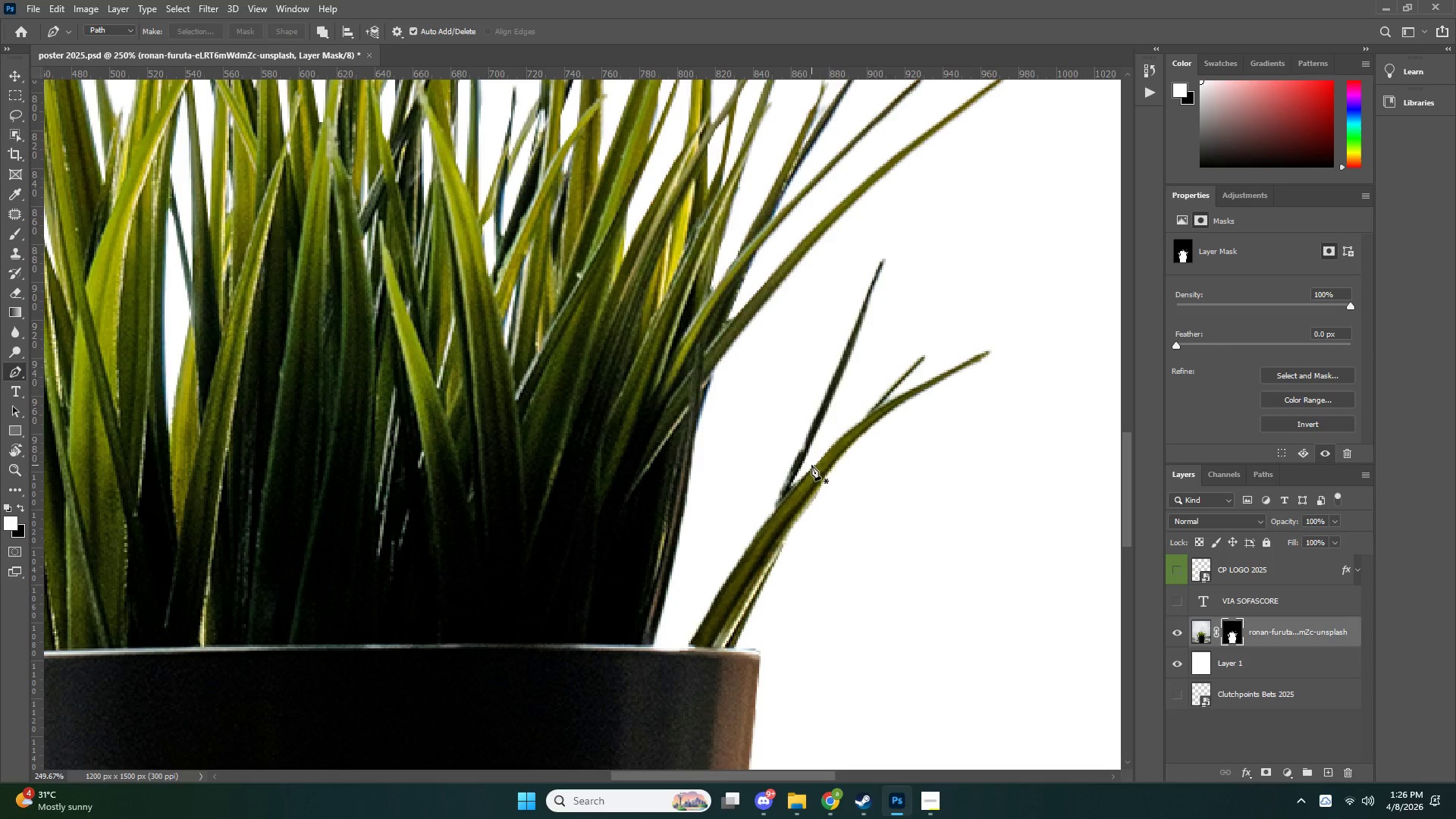 
type(zb)
 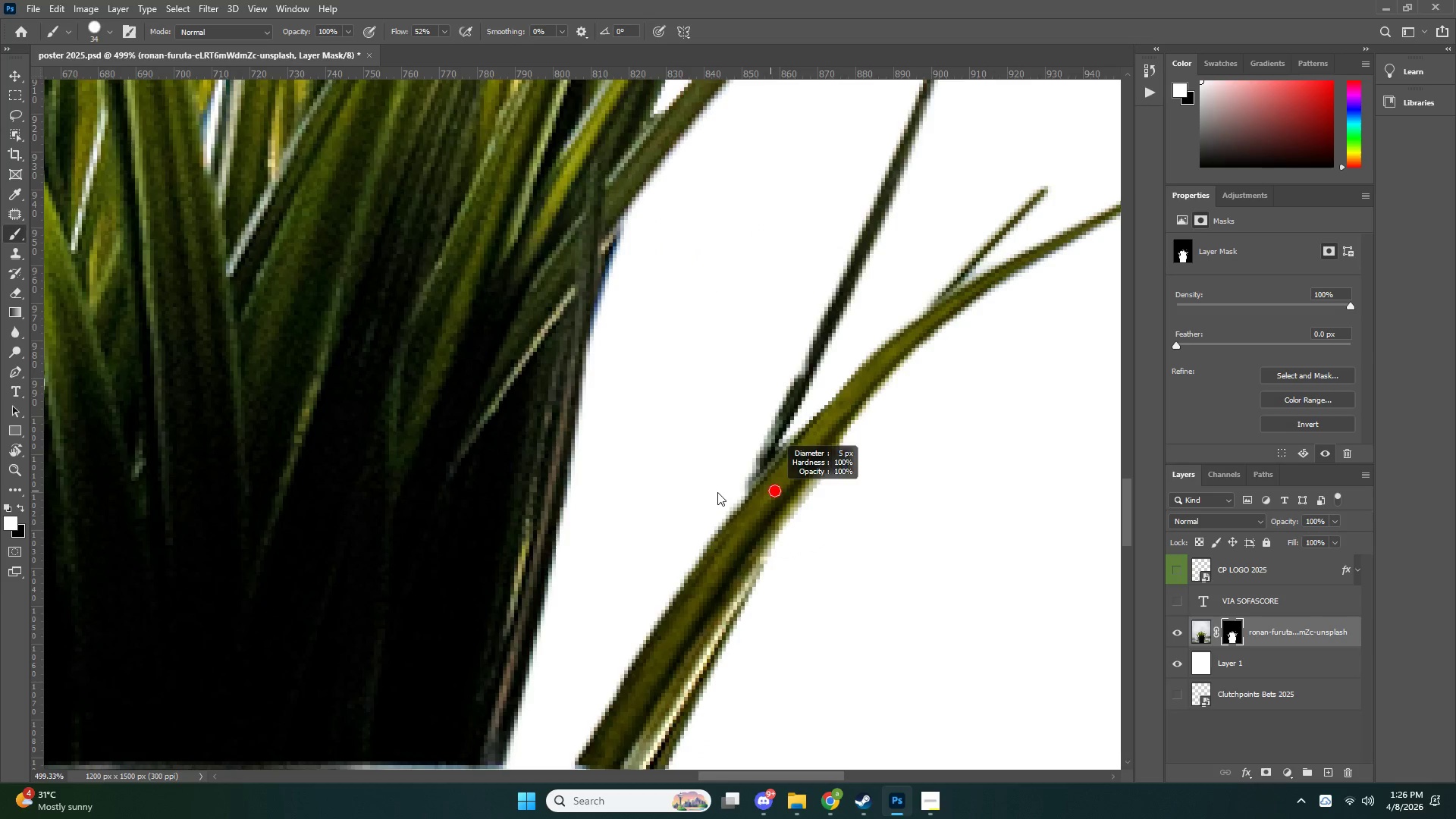 
left_click_drag(start_coordinate=[749, 474], to_coordinate=[710, 485])
 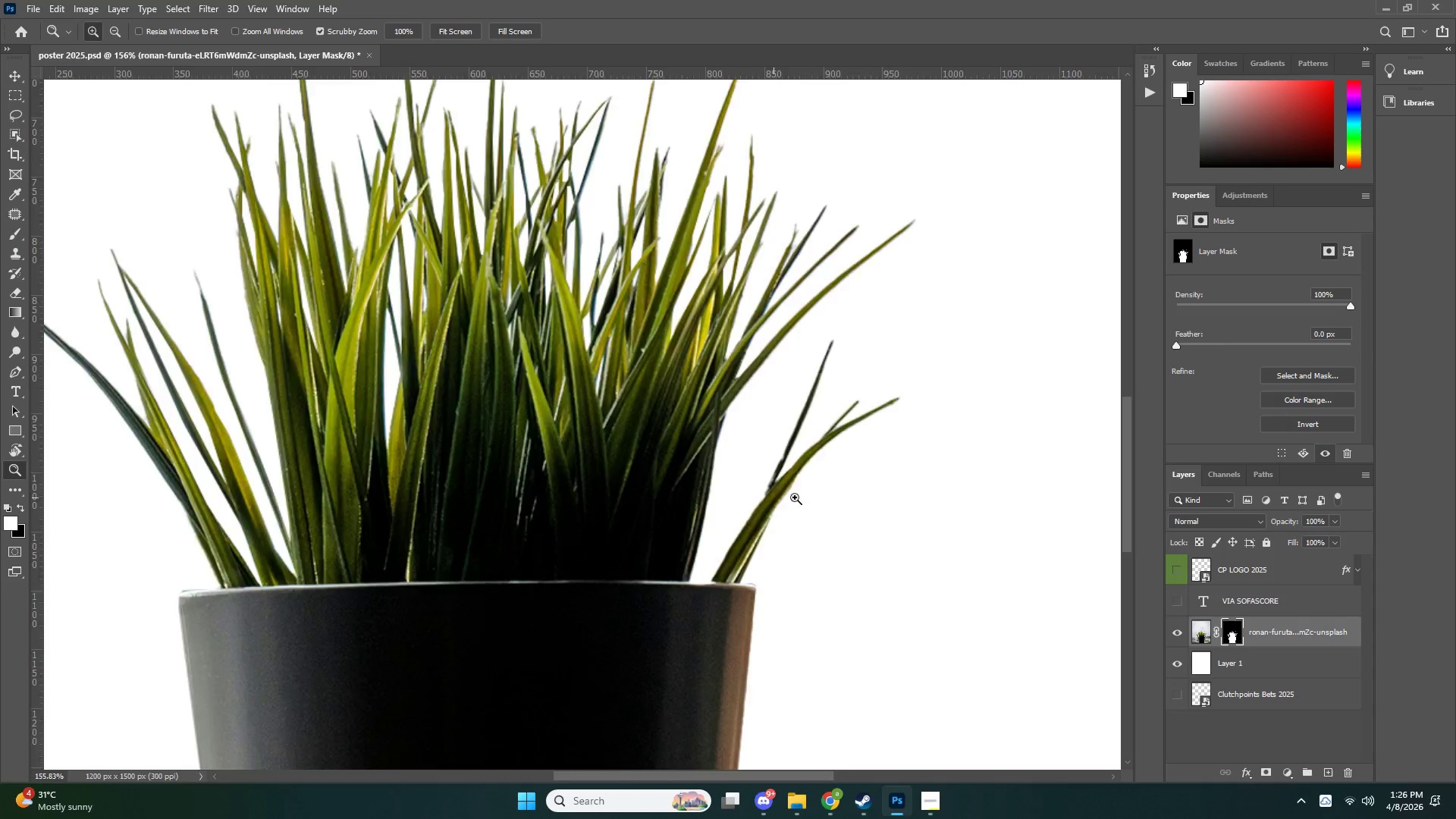 
left_click_drag(start_coordinate=[774, 497], to_coordinate=[850, 486])
 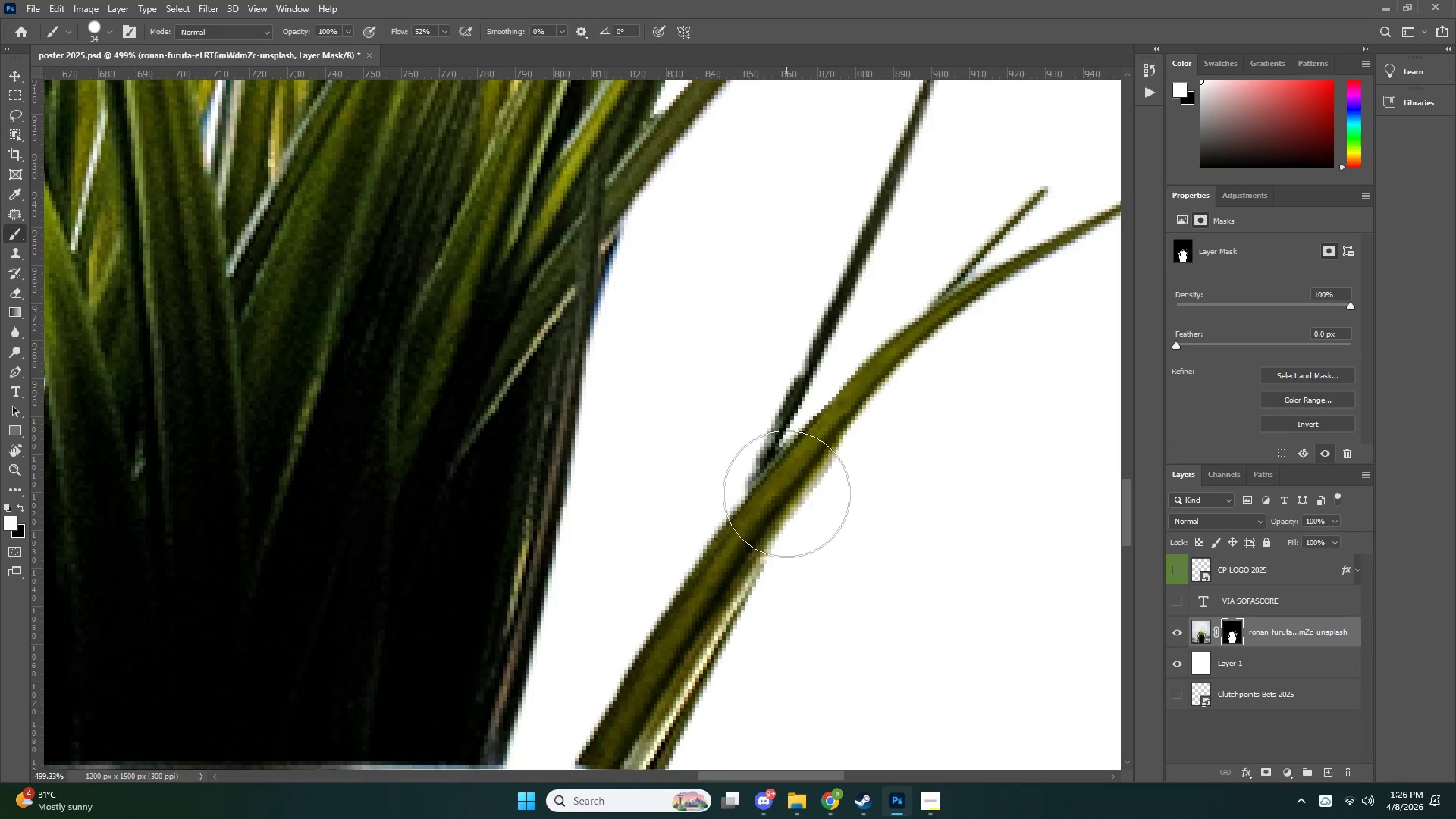 
key(Alt+AltLeft)
 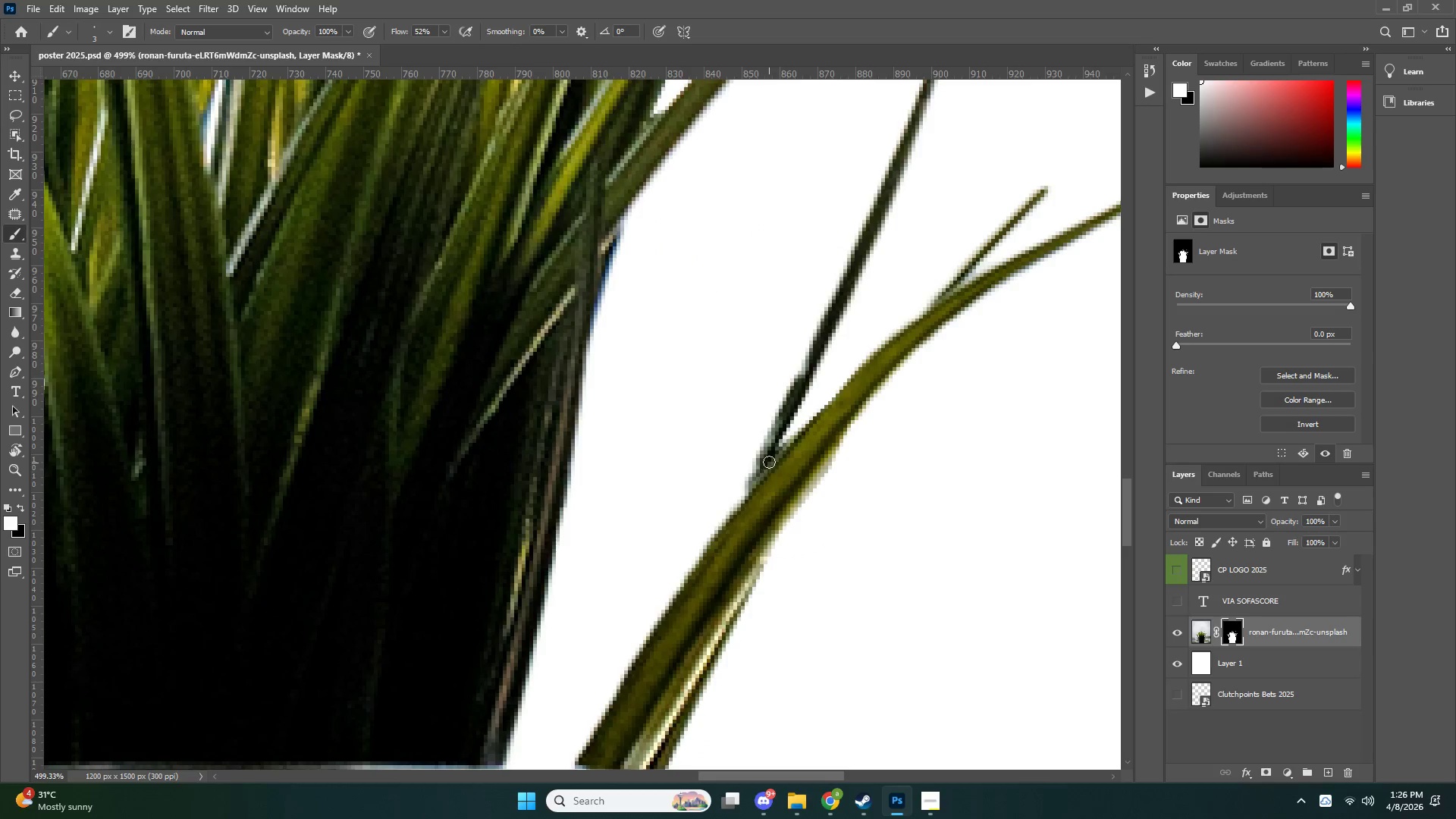 
left_click_drag(start_coordinate=[764, 464], to_coordinate=[735, 535])
 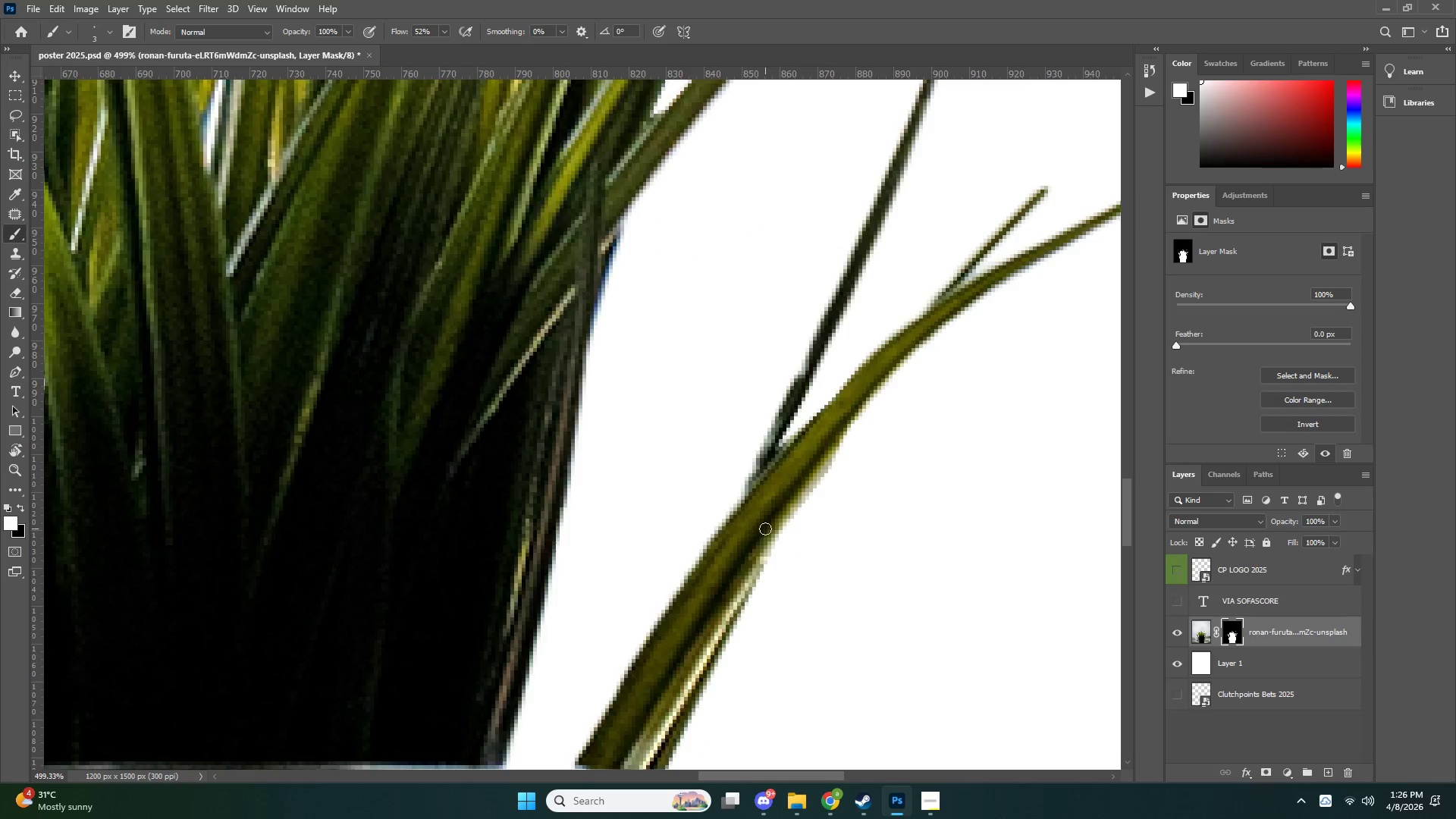 
left_click_drag(start_coordinate=[766, 542], to_coordinate=[781, 532])
 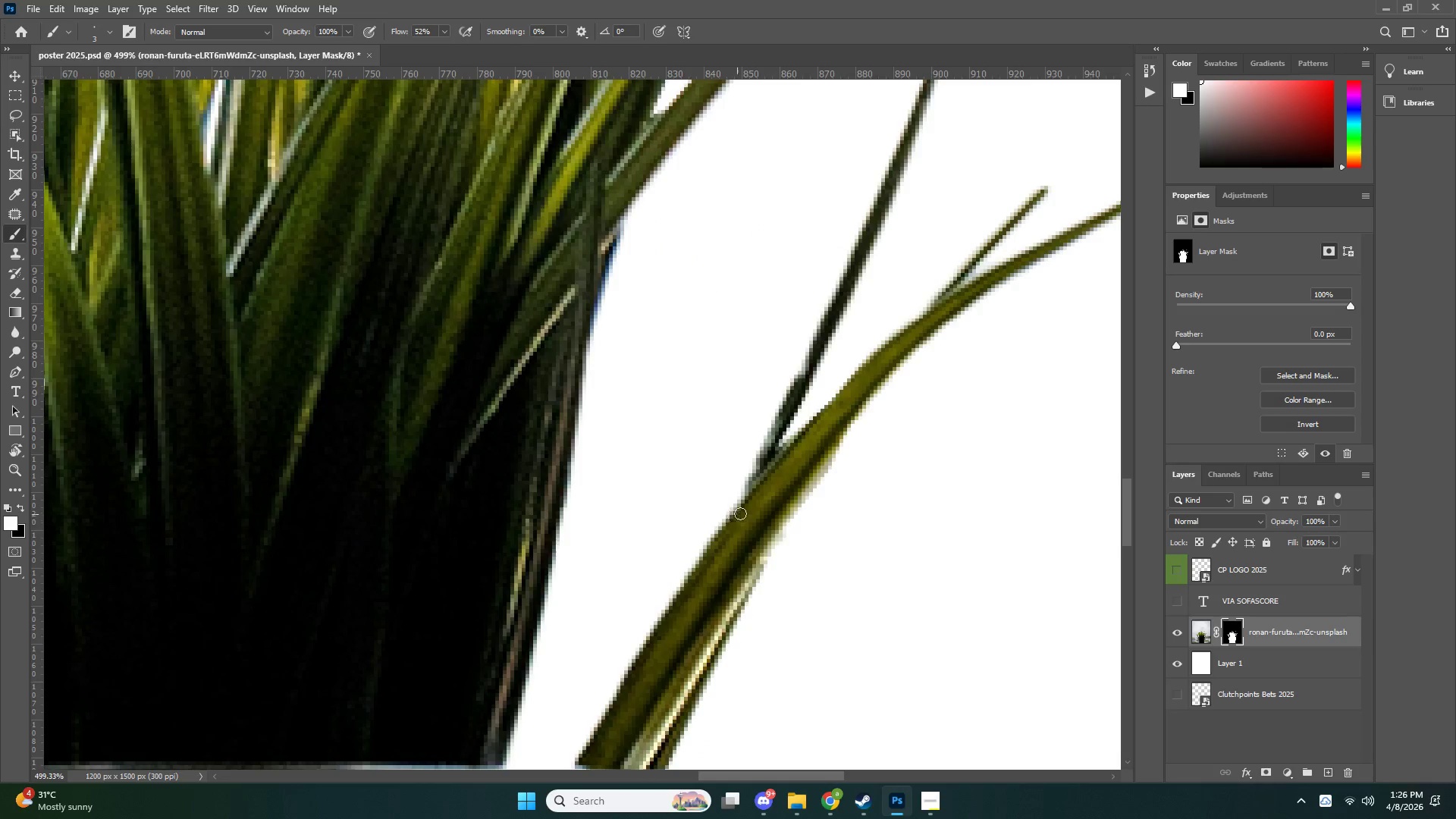 
type(zb)
 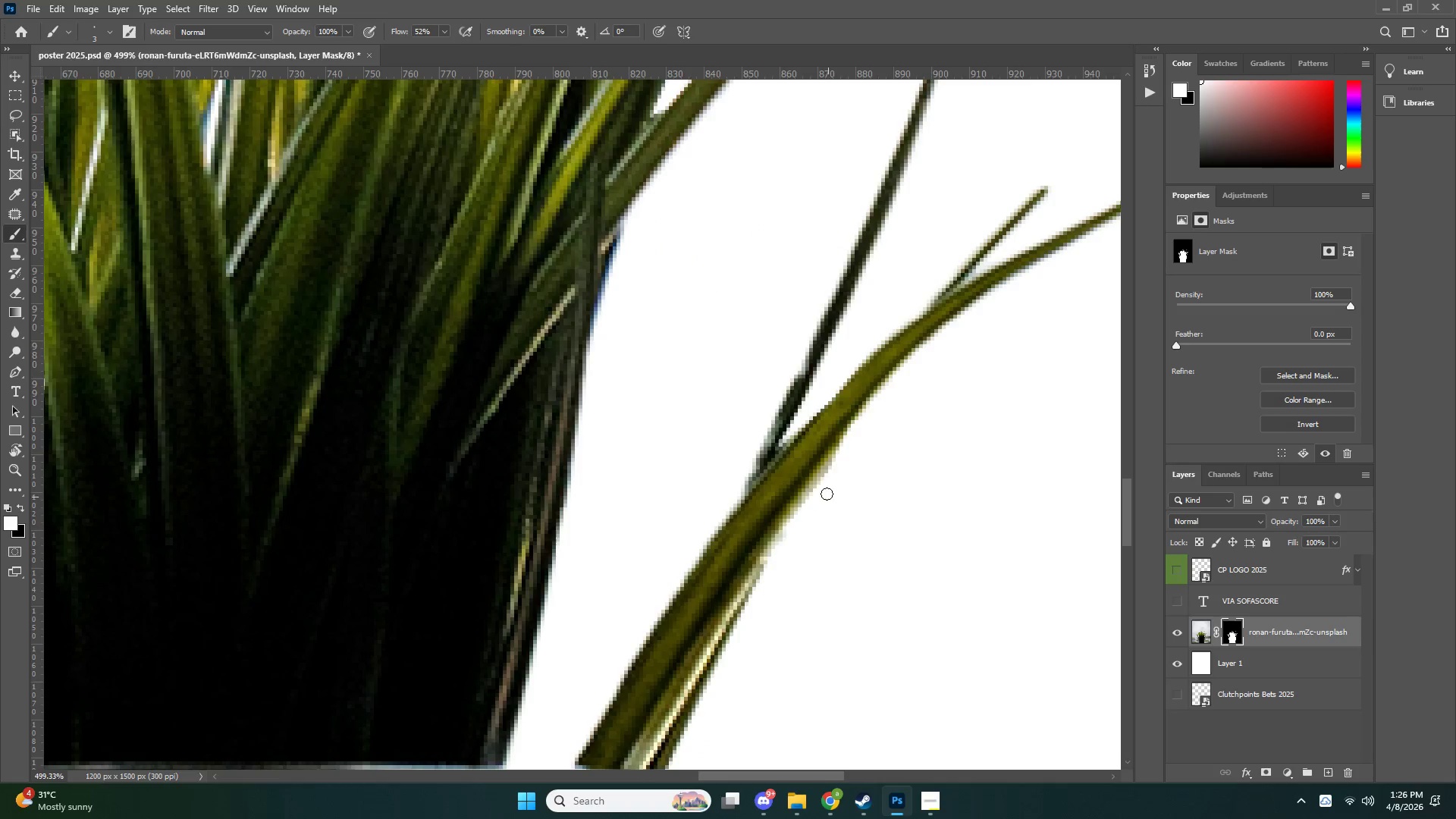 
key(Alt+AltLeft)
 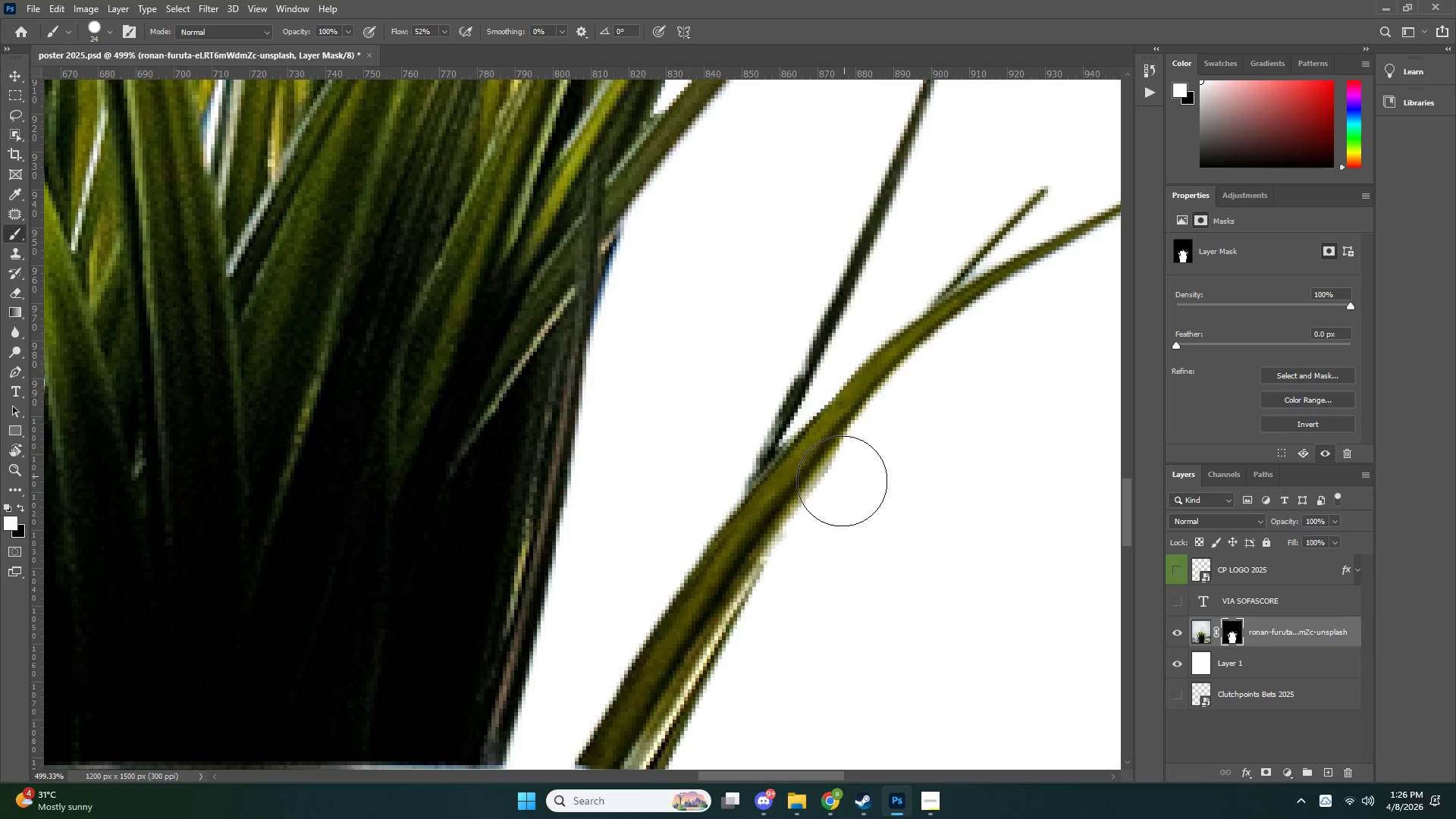 
left_click_drag(start_coordinate=[838, 489], to_coordinate=[790, 566])
 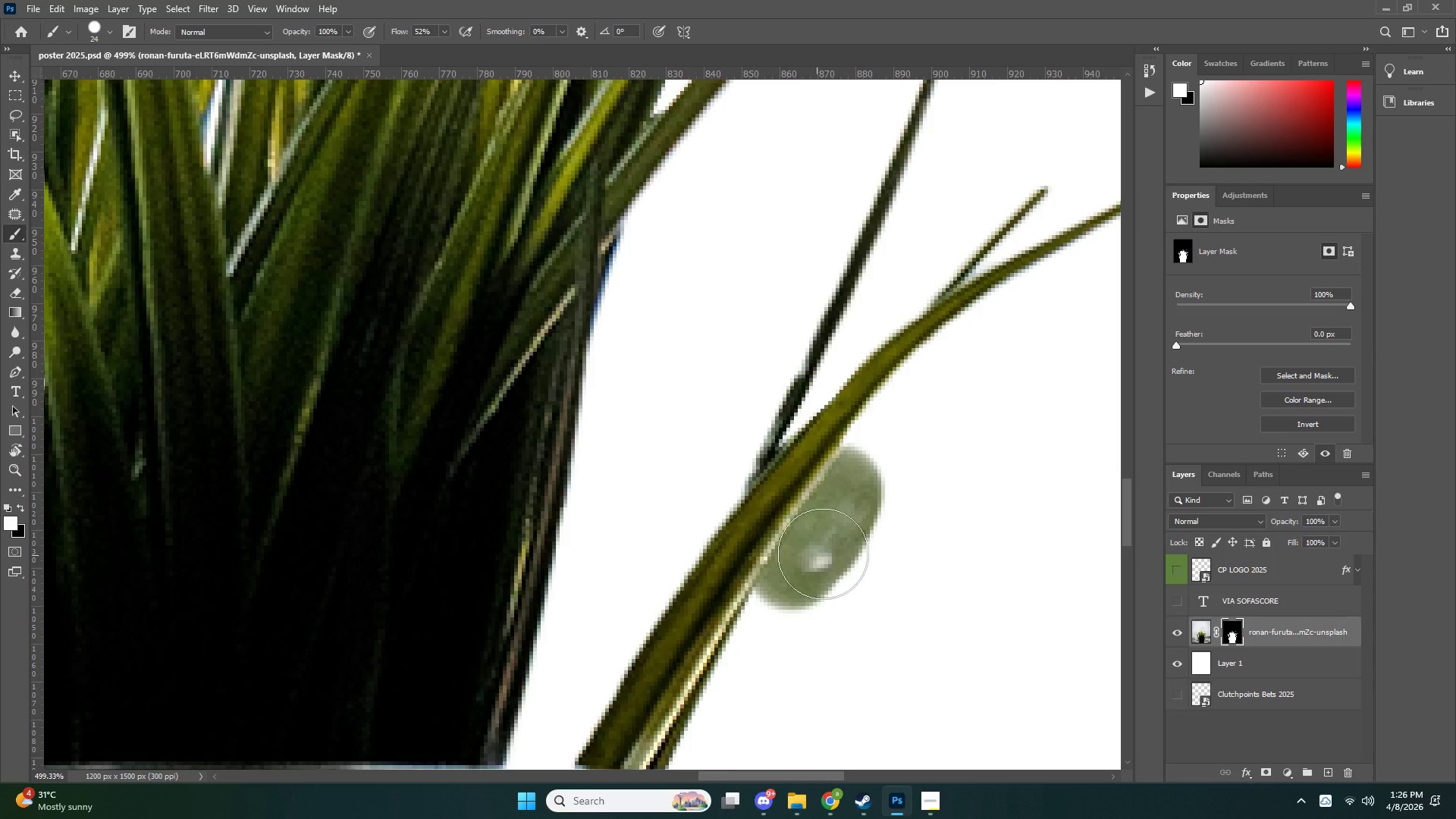 
key(E)
 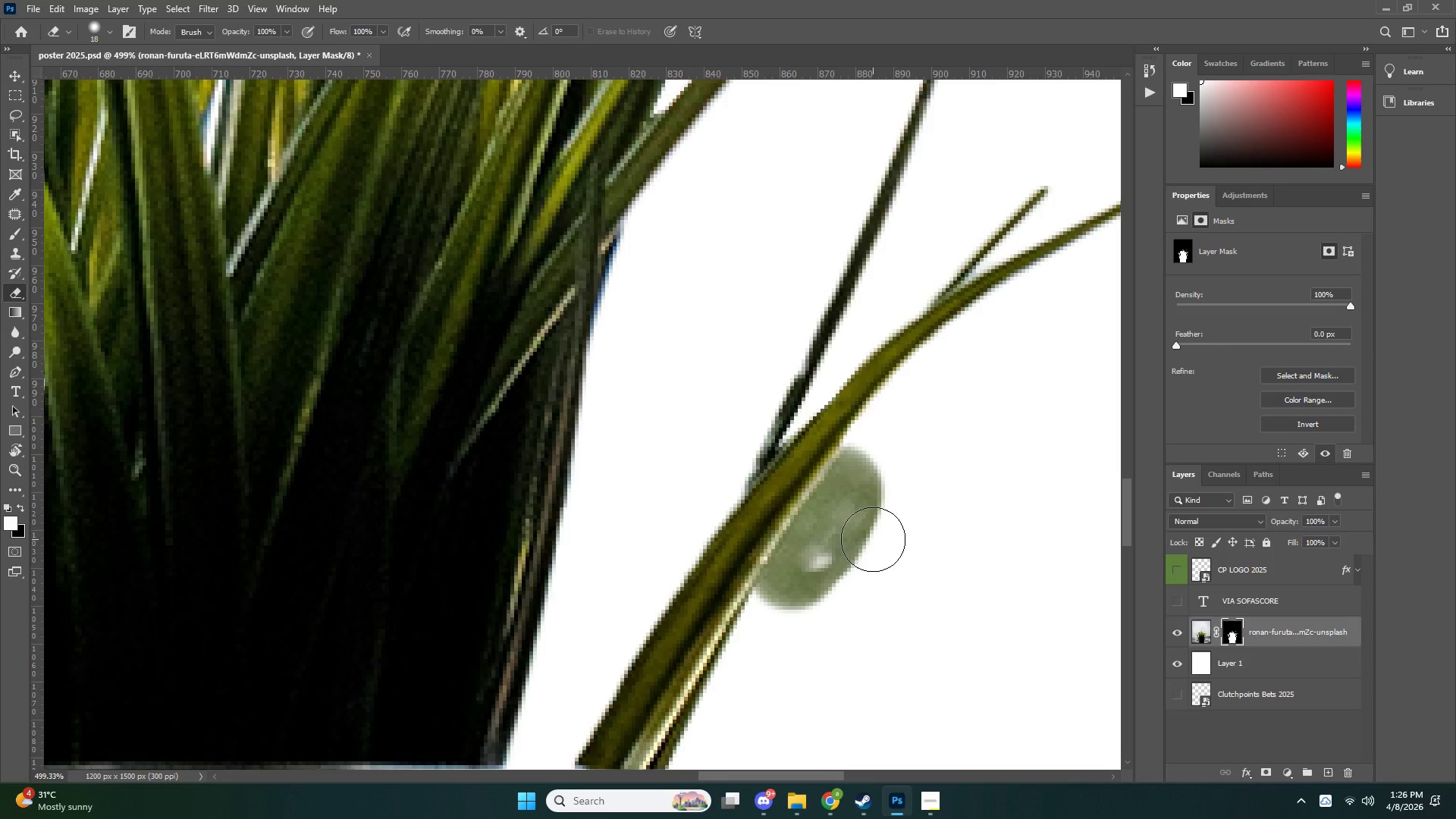 
key(Alt+AltLeft)
 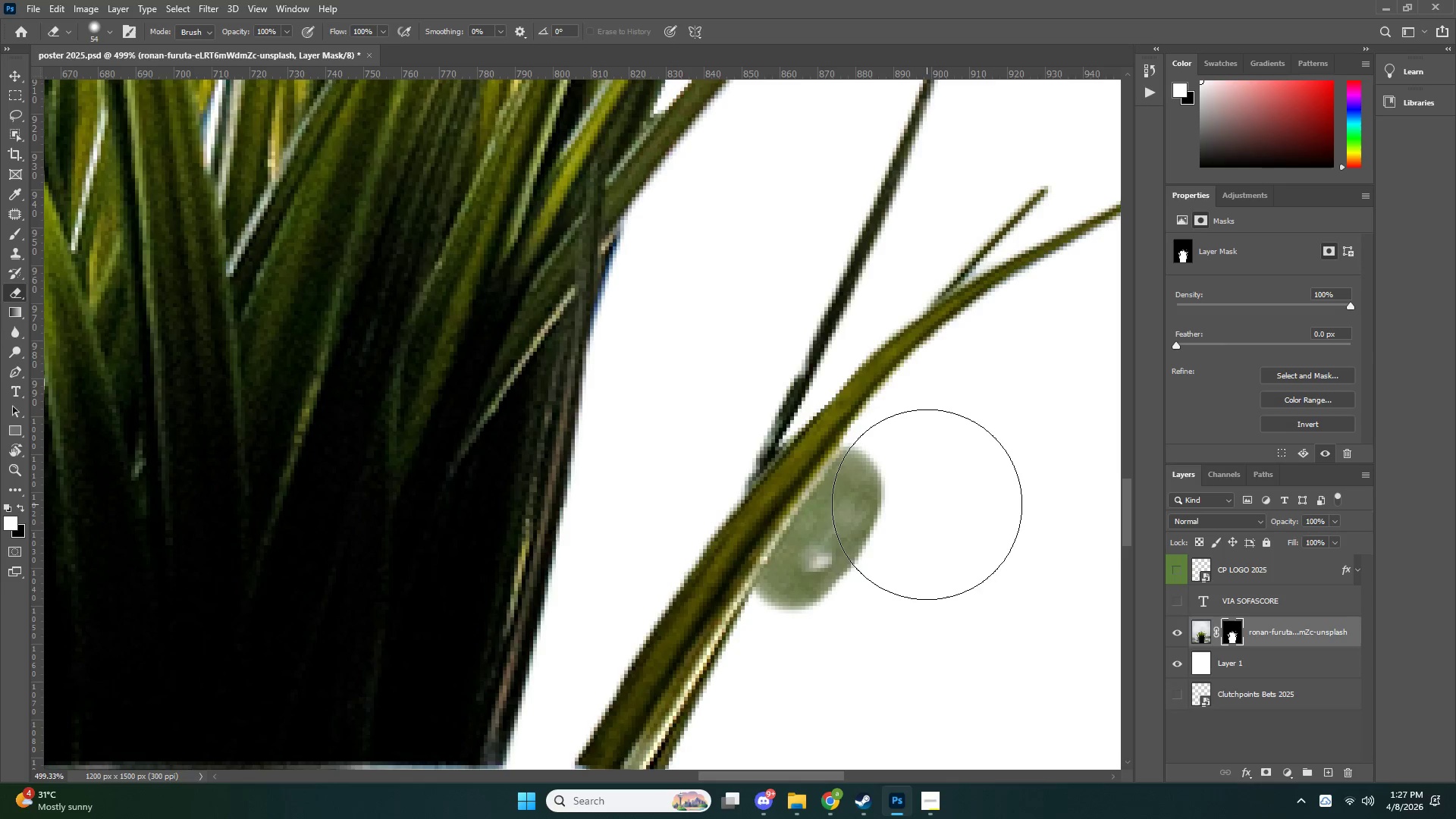 
right_click([918, 506])
 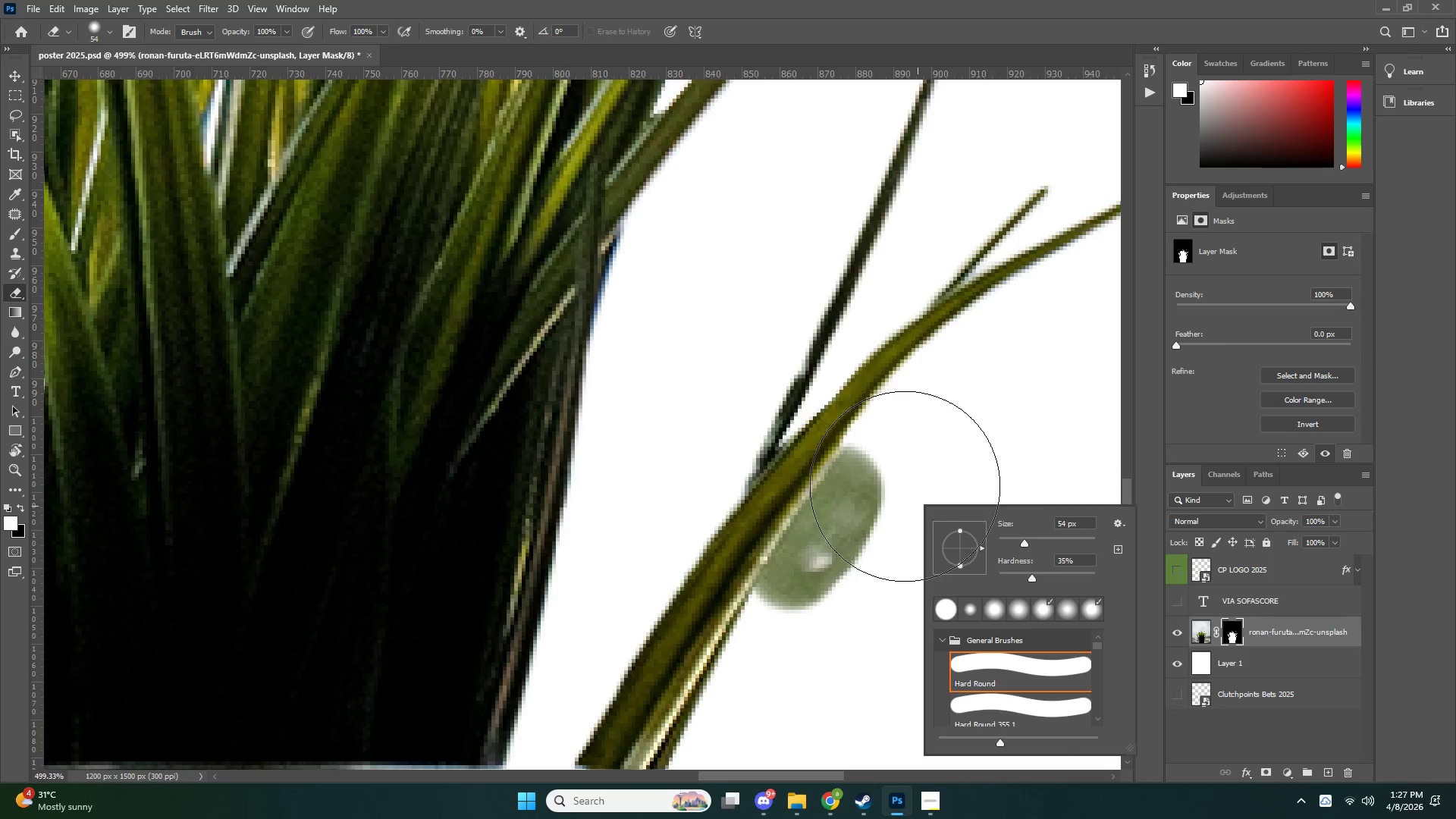 
type(pp)
 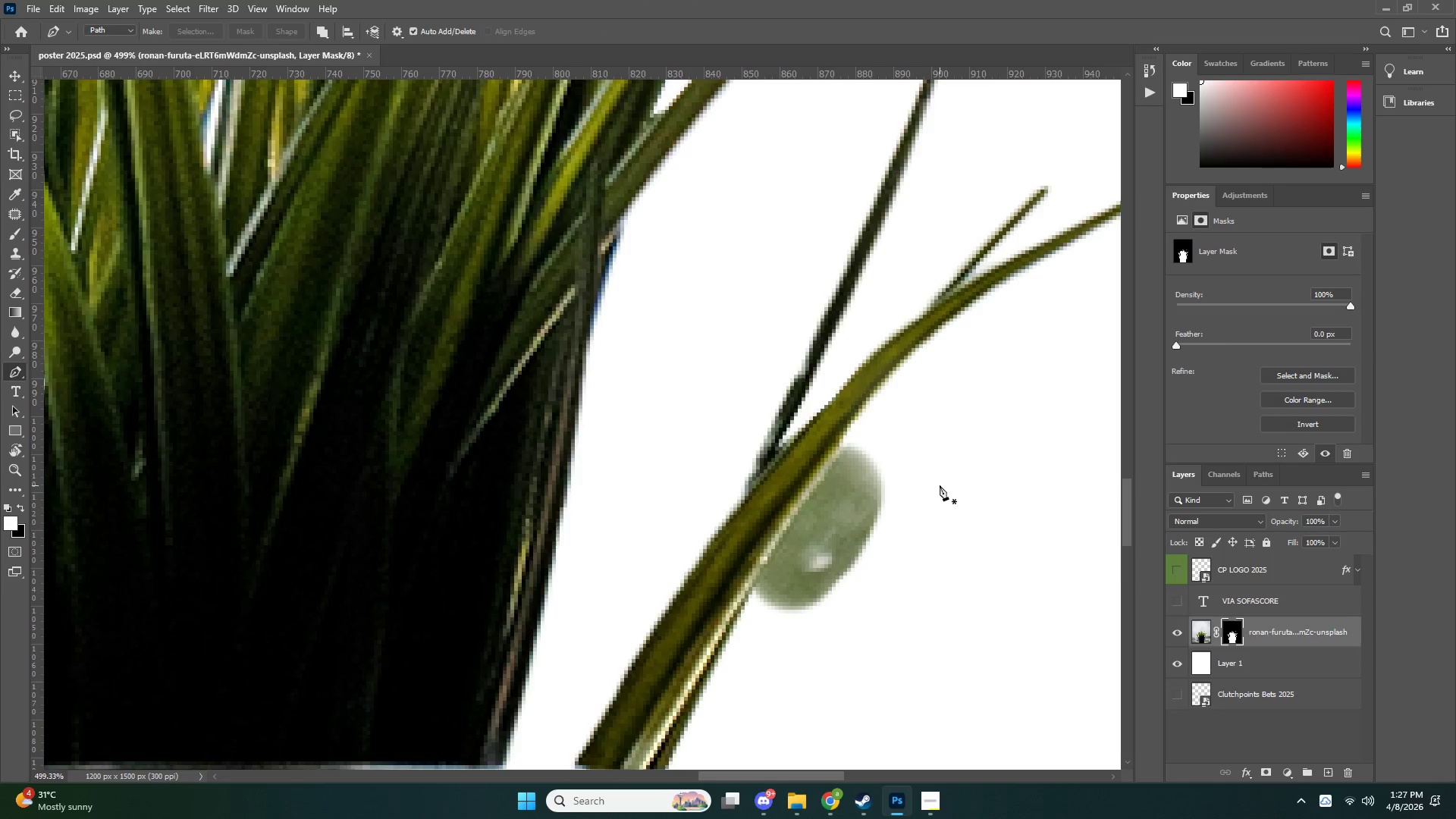 
key(Control+ControlLeft)
 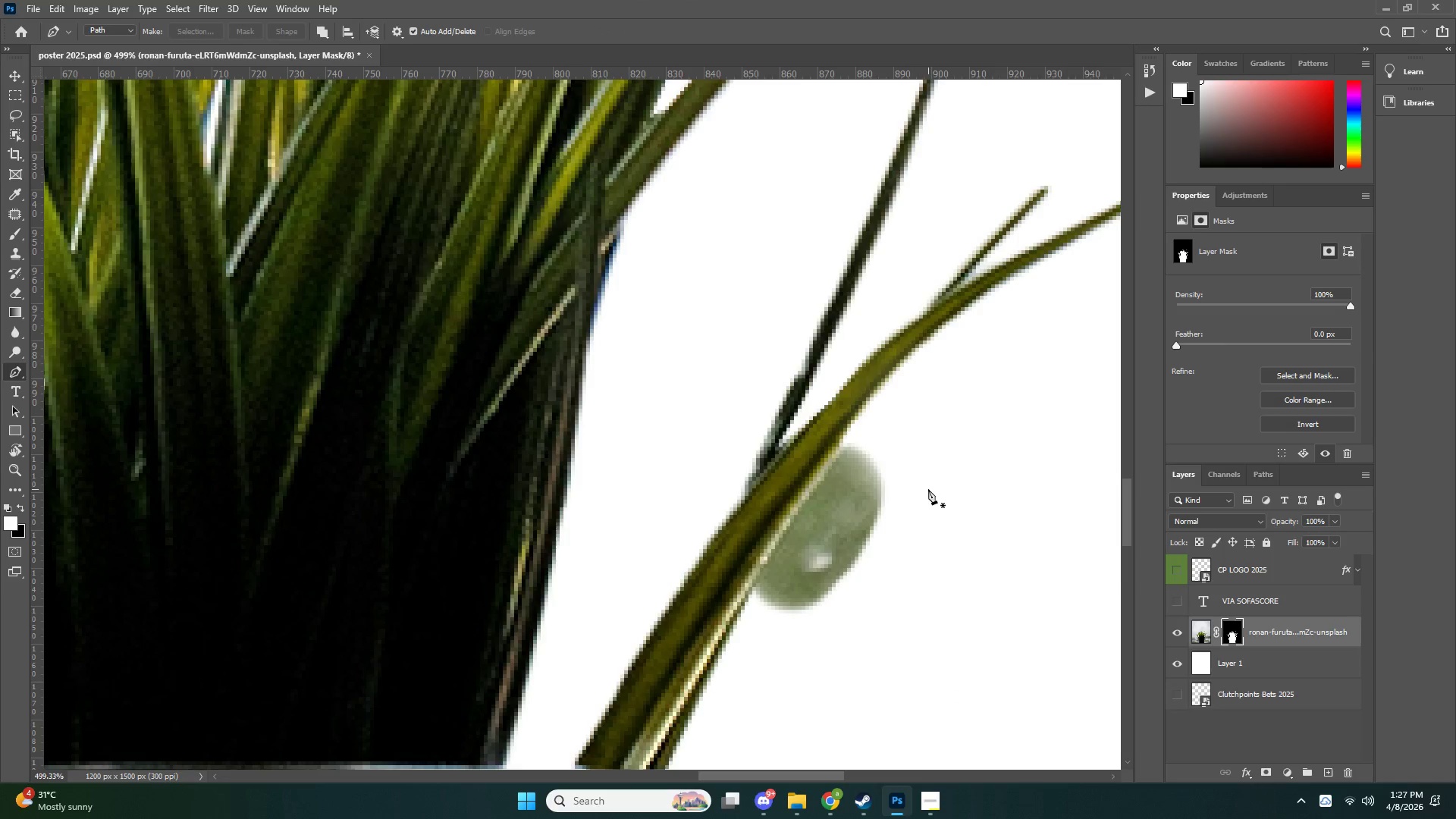 
key(Control+Z)
 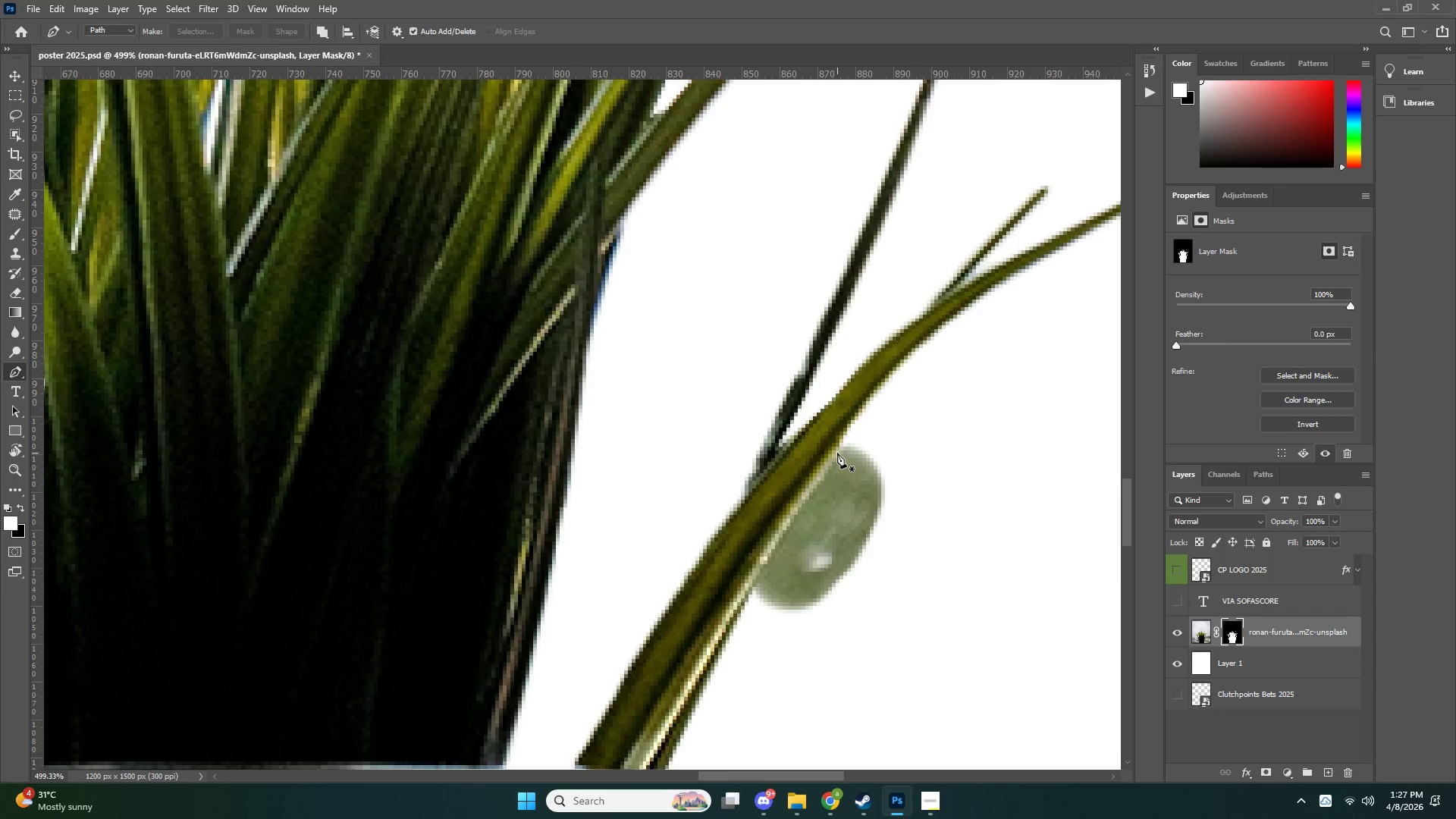 
left_click([837, 453])
 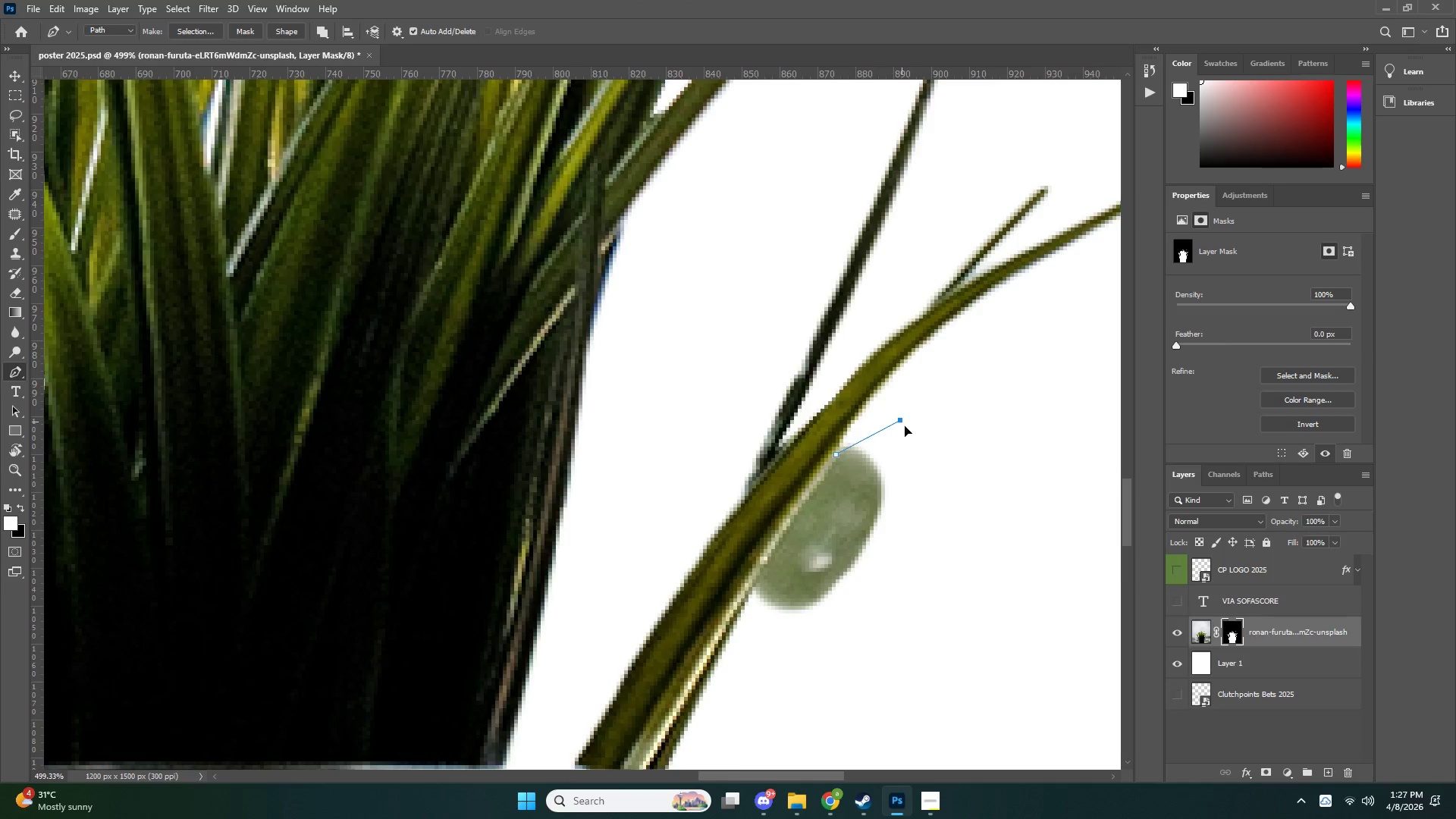 
left_click_drag(start_coordinate=[902, 422], to_coordinate=[918, 449])
 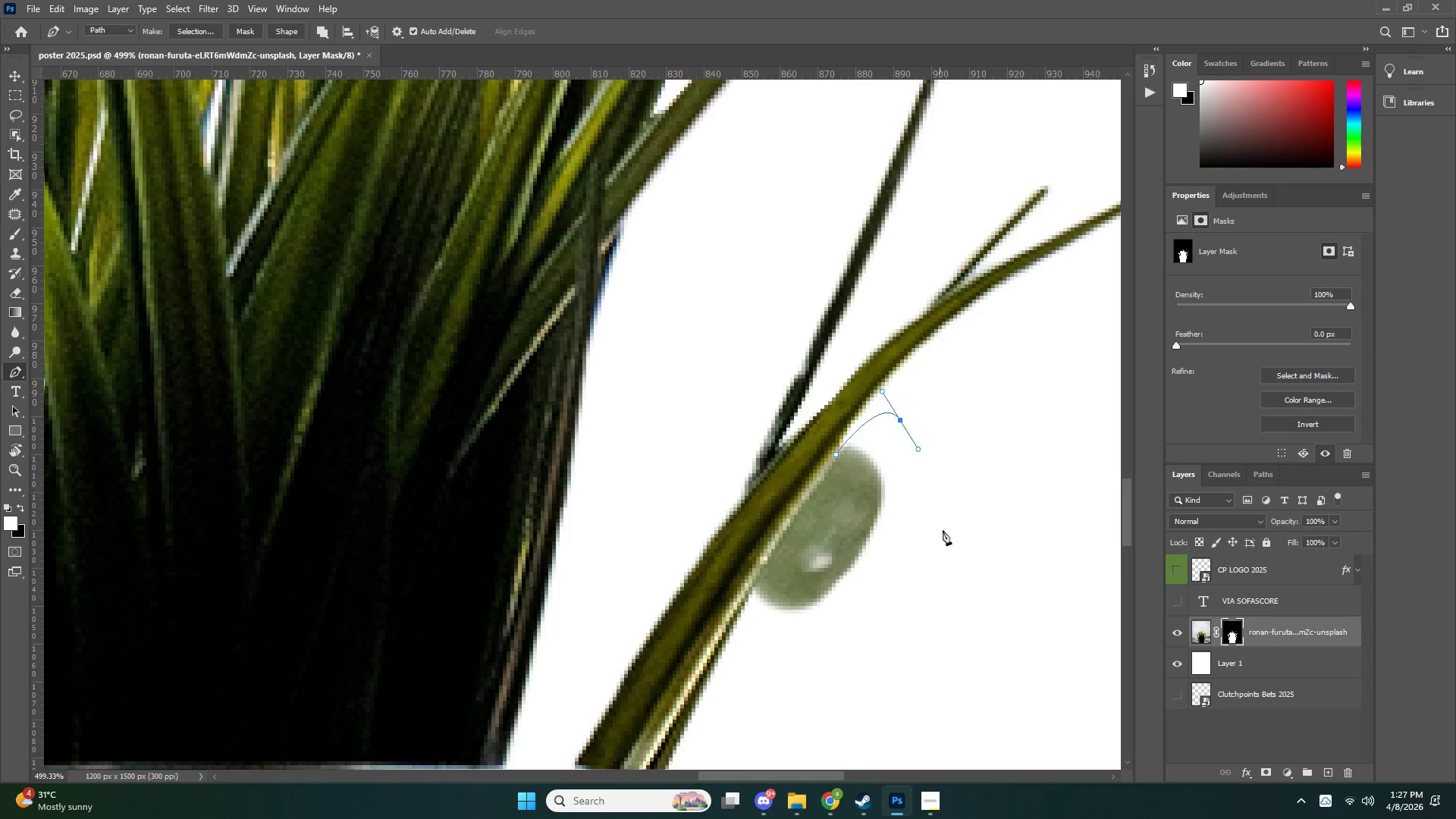 
left_click_drag(start_coordinate=[943, 530], to_coordinate=[946, 572])
 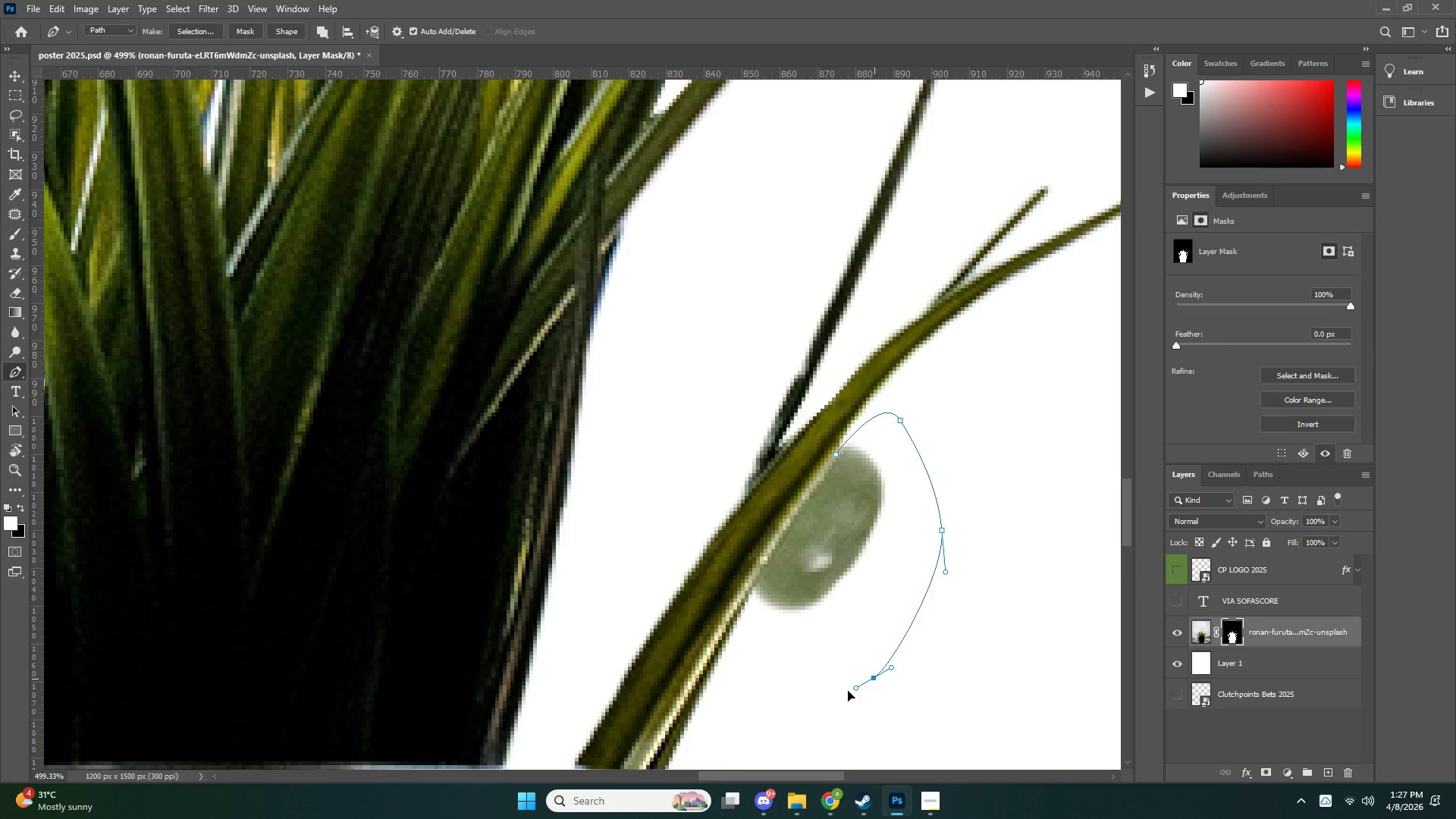 
left_click_drag(start_coordinate=[874, 679], to_coordinate=[820, 694])
 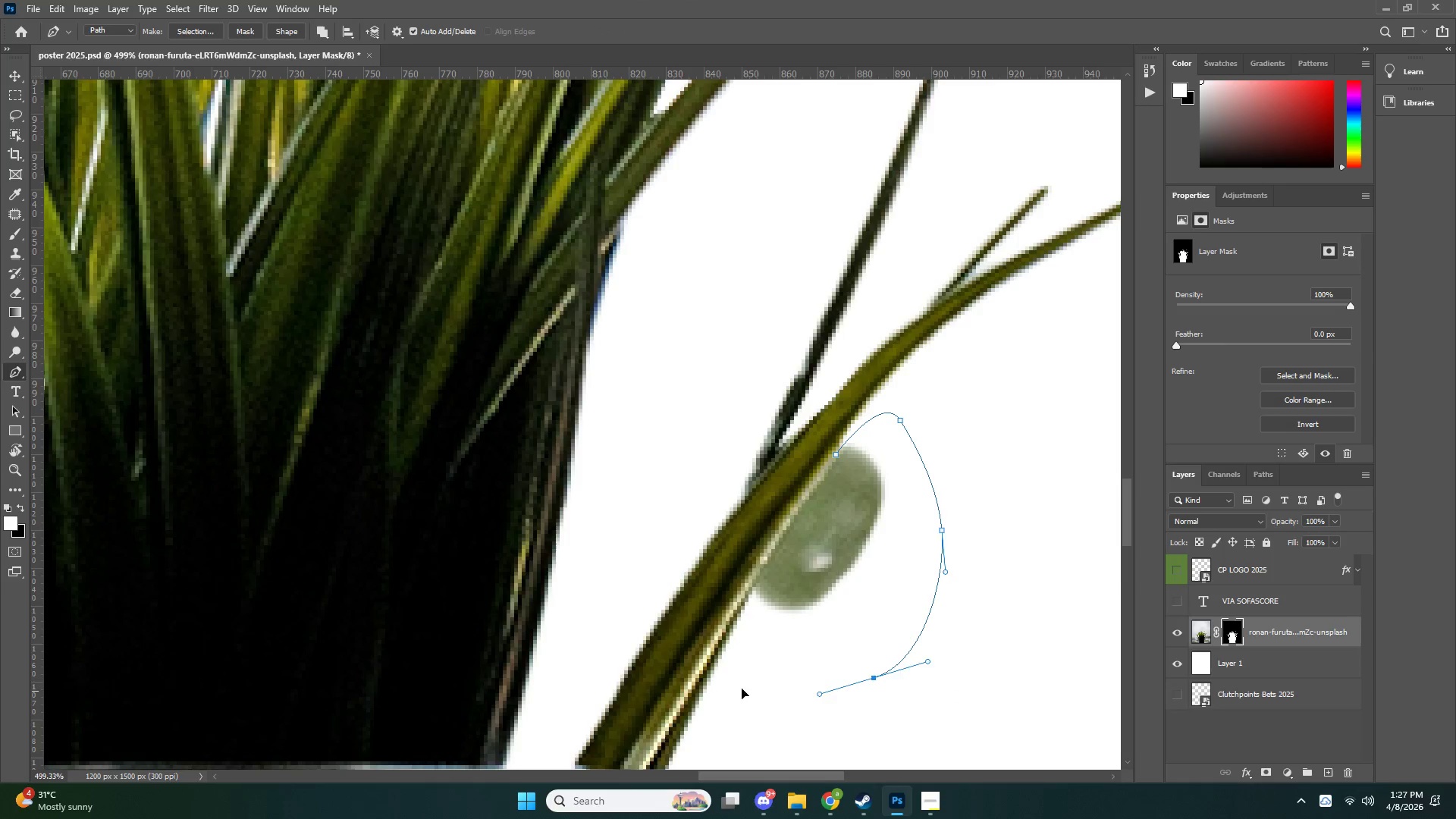 
left_click_drag(start_coordinate=[761, 691], to_coordinate=[726, 679])
 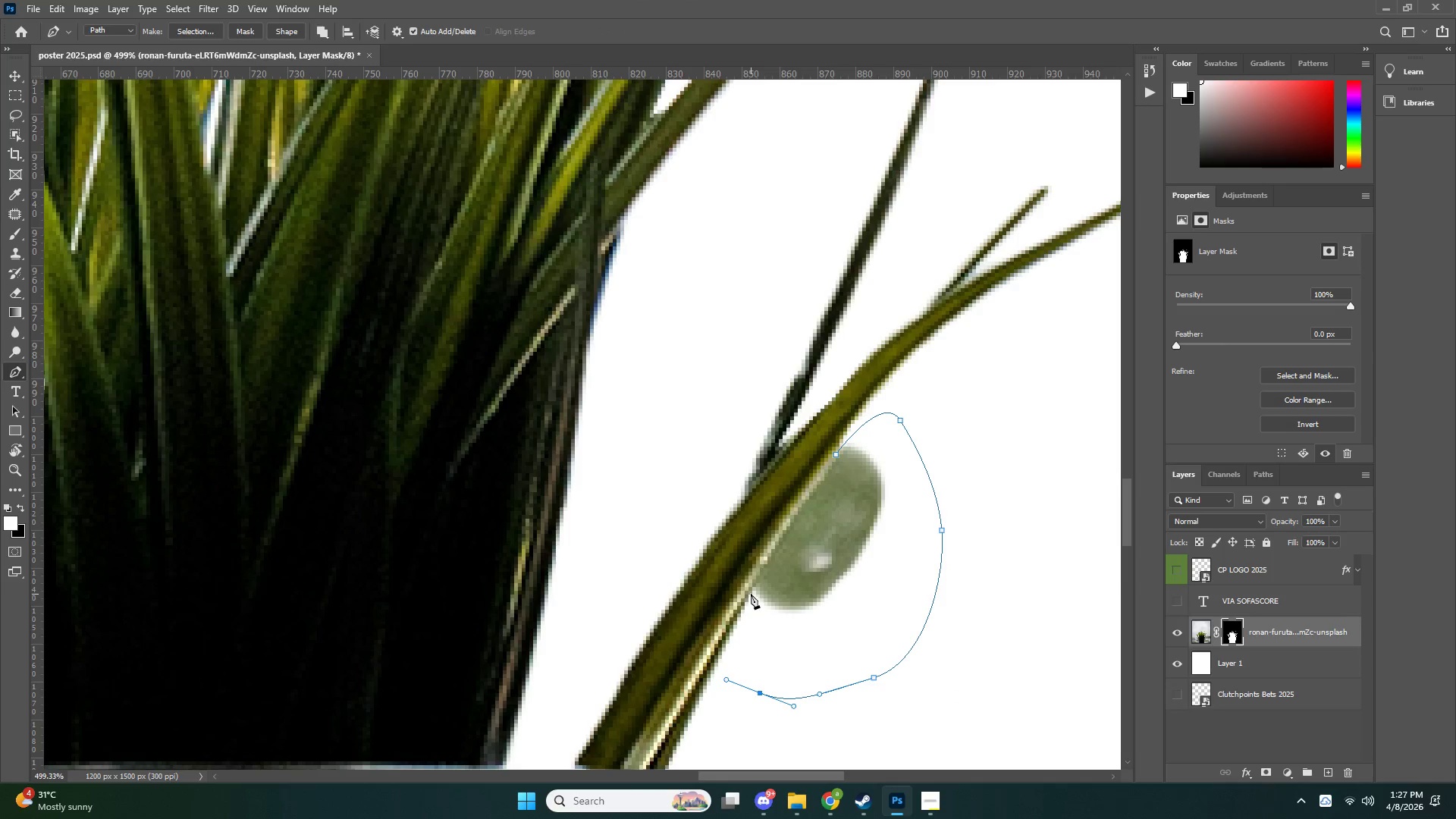 
left_click([751, 594])
 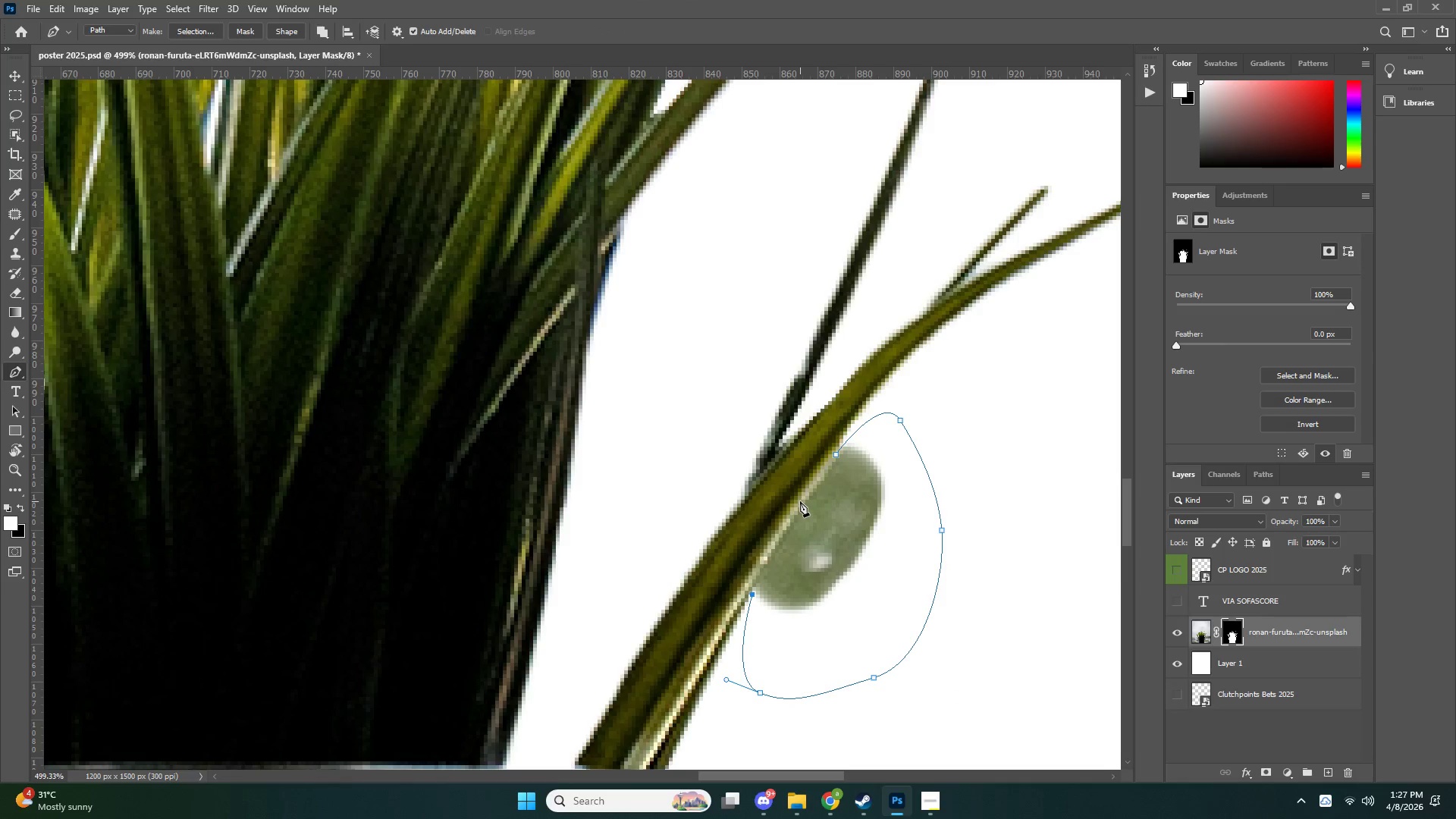 
left_click([804, 501])
 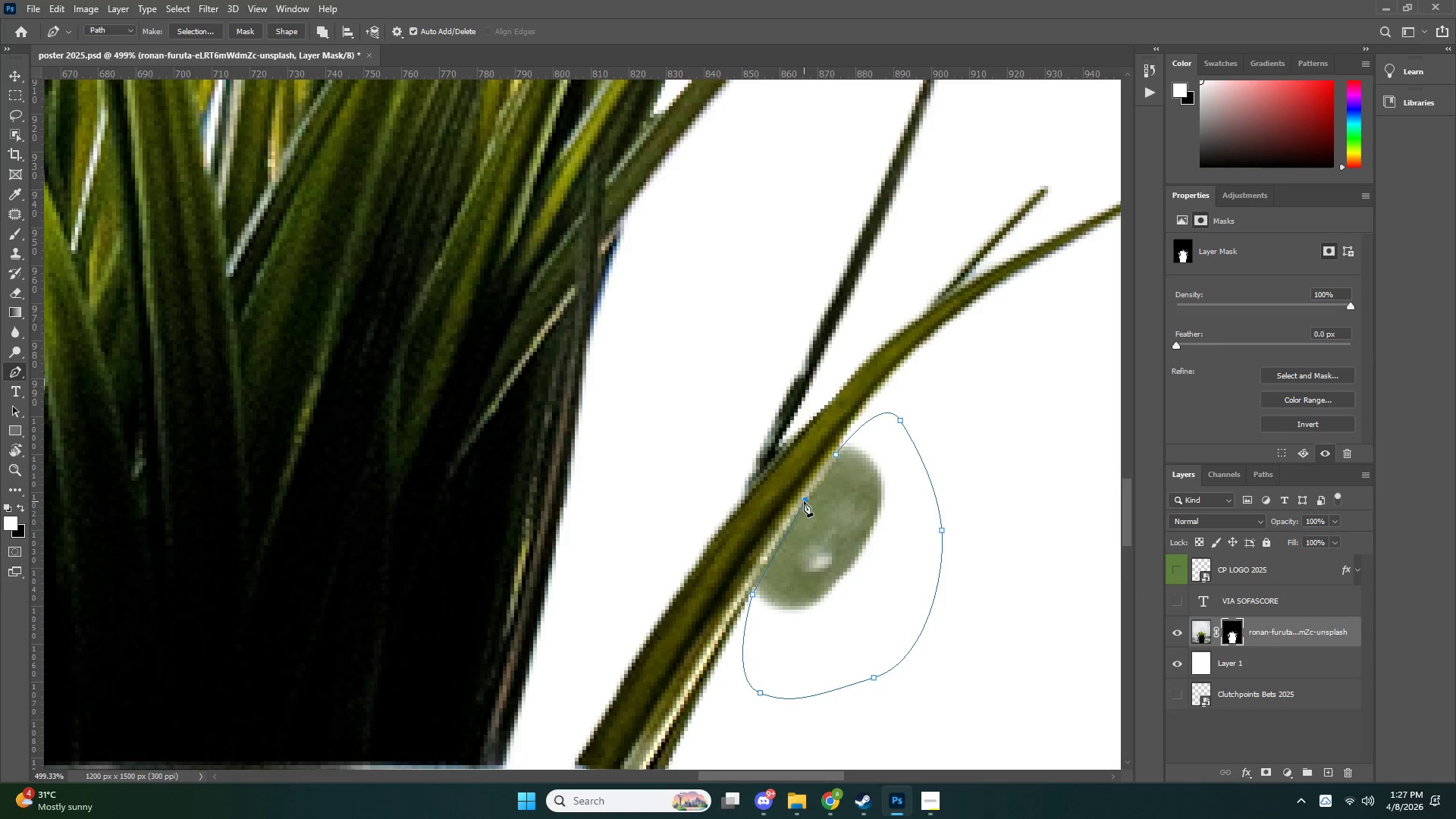 
key(Control+NumpadEnter)
 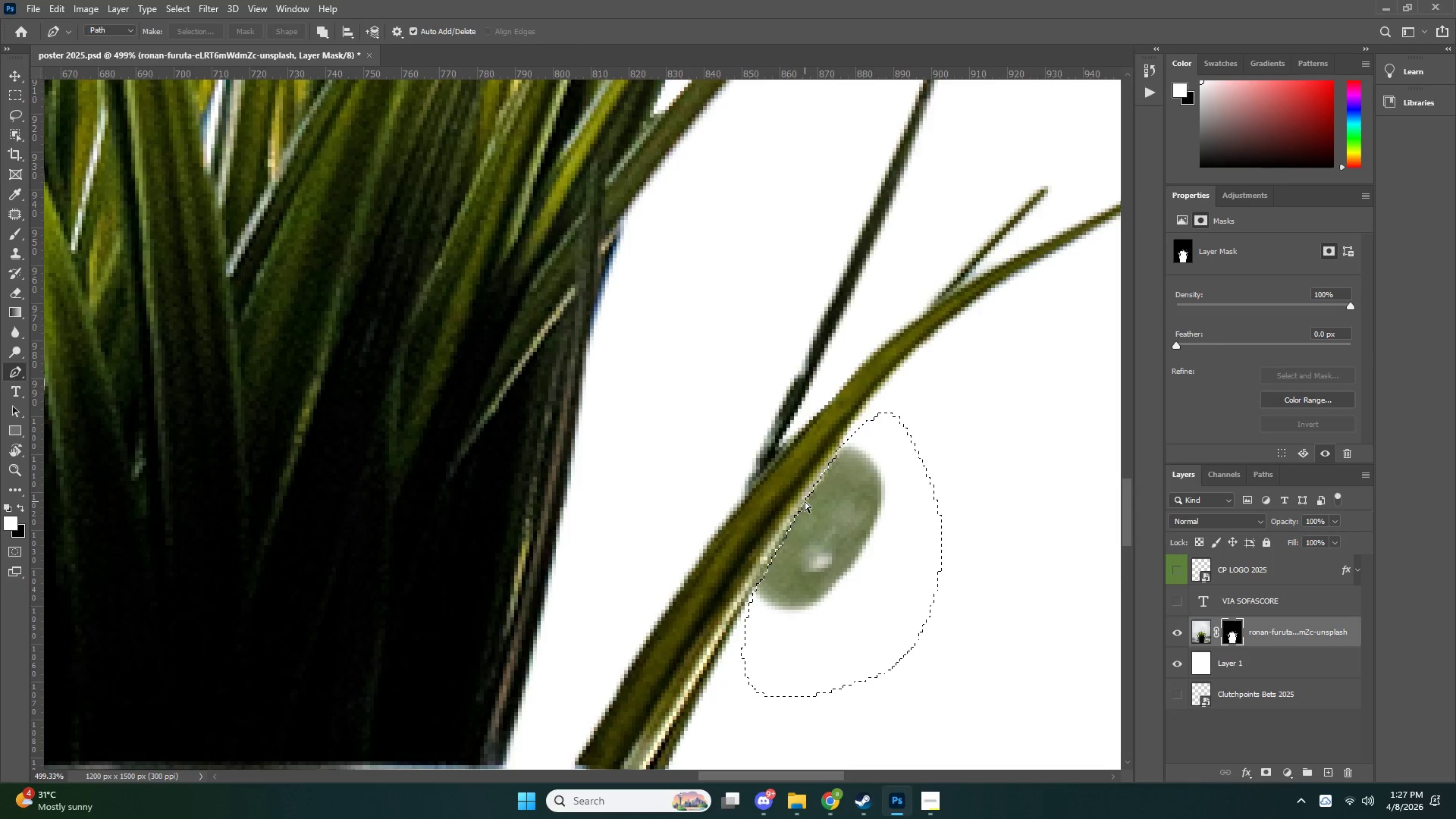 
key(Control+X)
 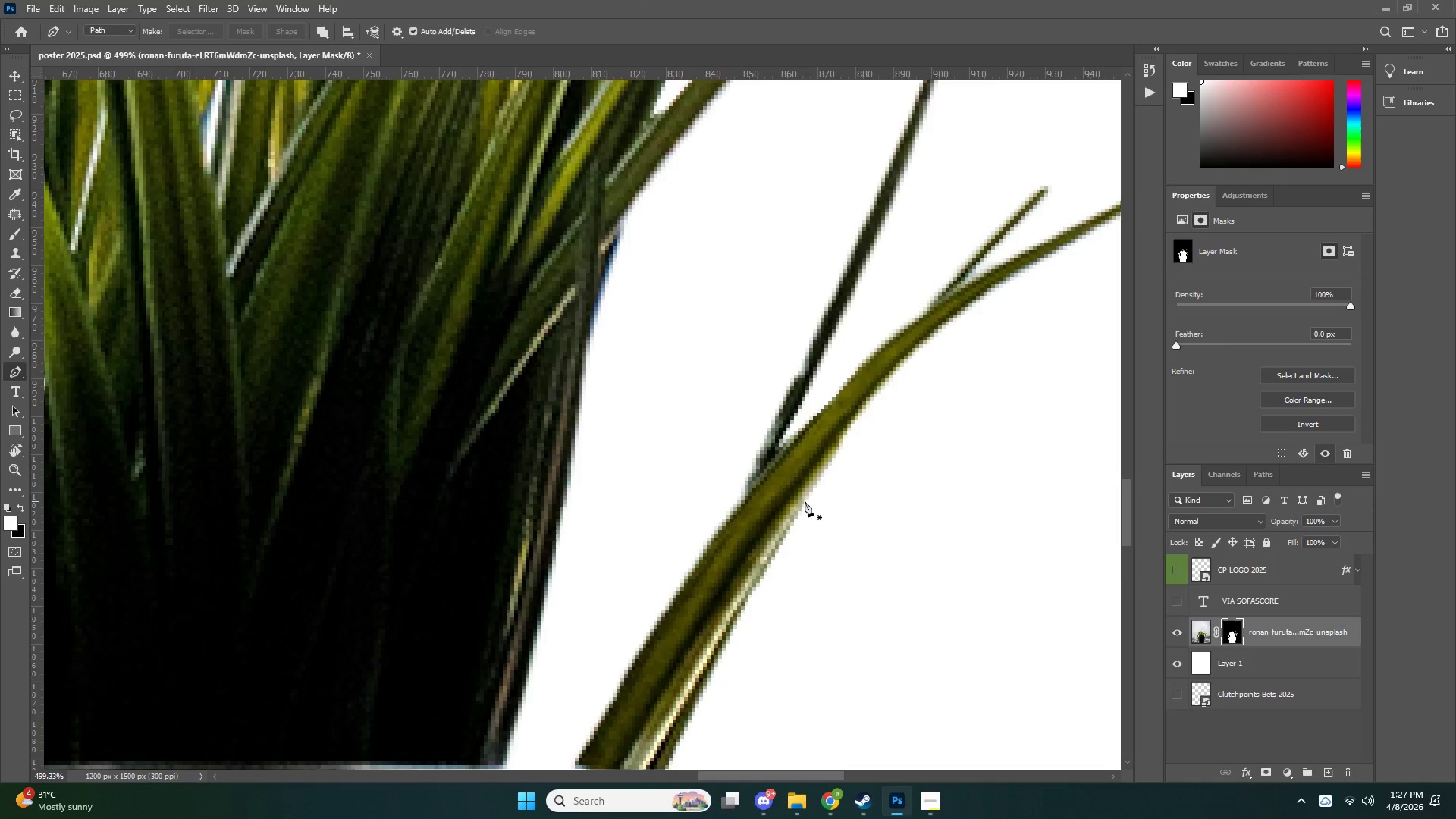 
key(Z)
 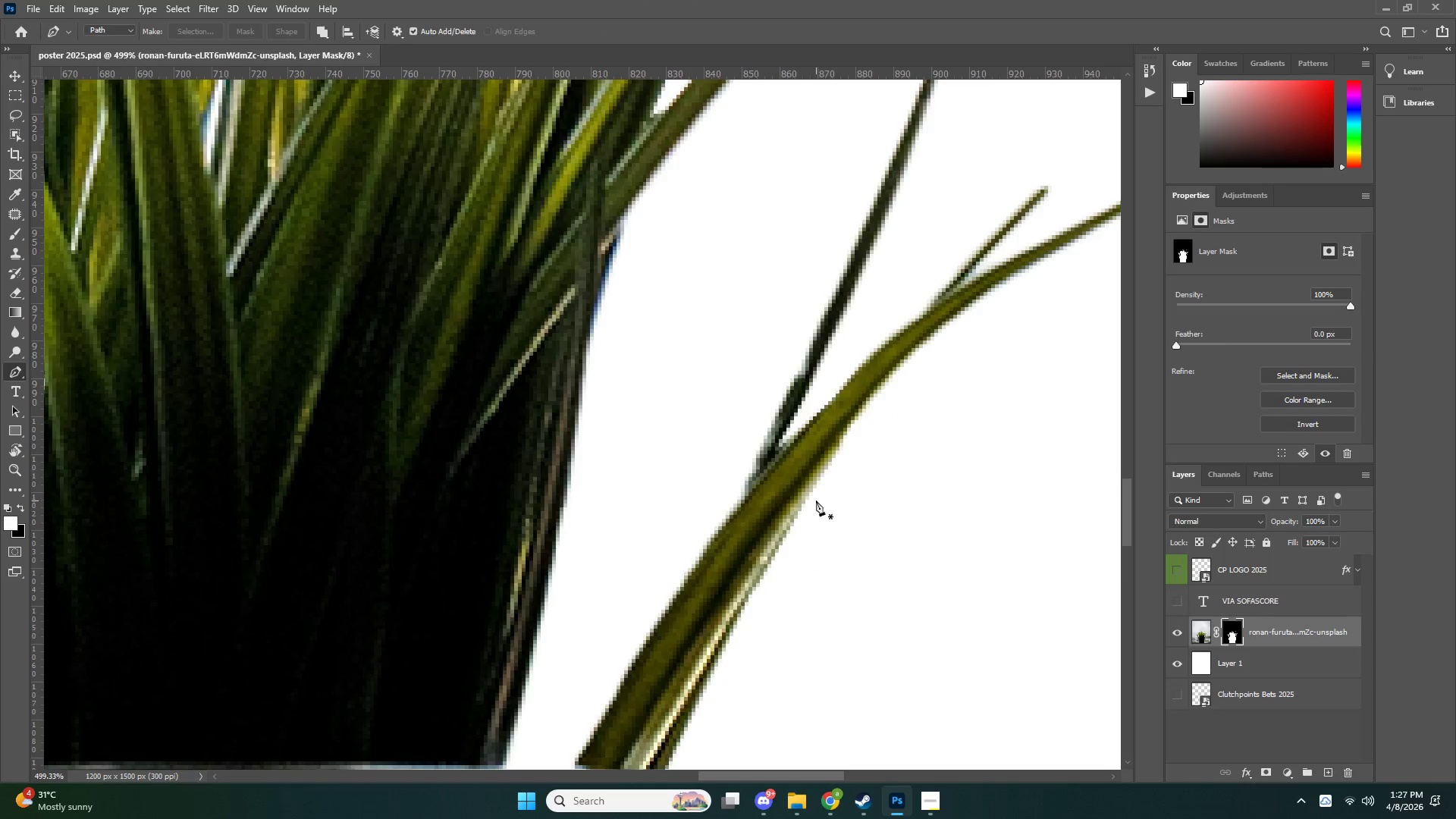 
left_click_drag(start_coordinate=[797, 504], to_coordinate=[684, 507])
 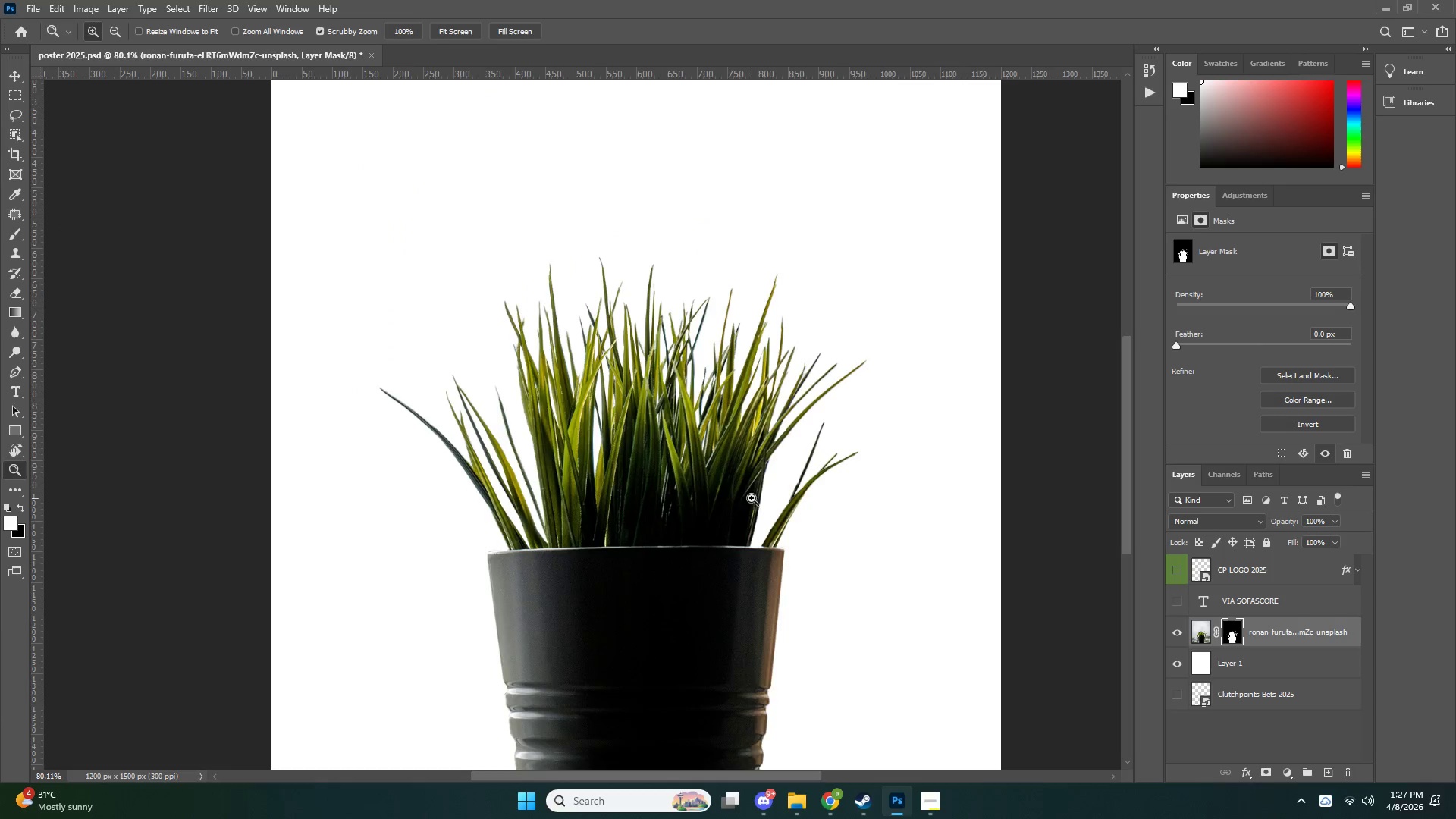 
left_click_drag(start_coordinate=[747, 498], to_coordinate=[708, 502])
 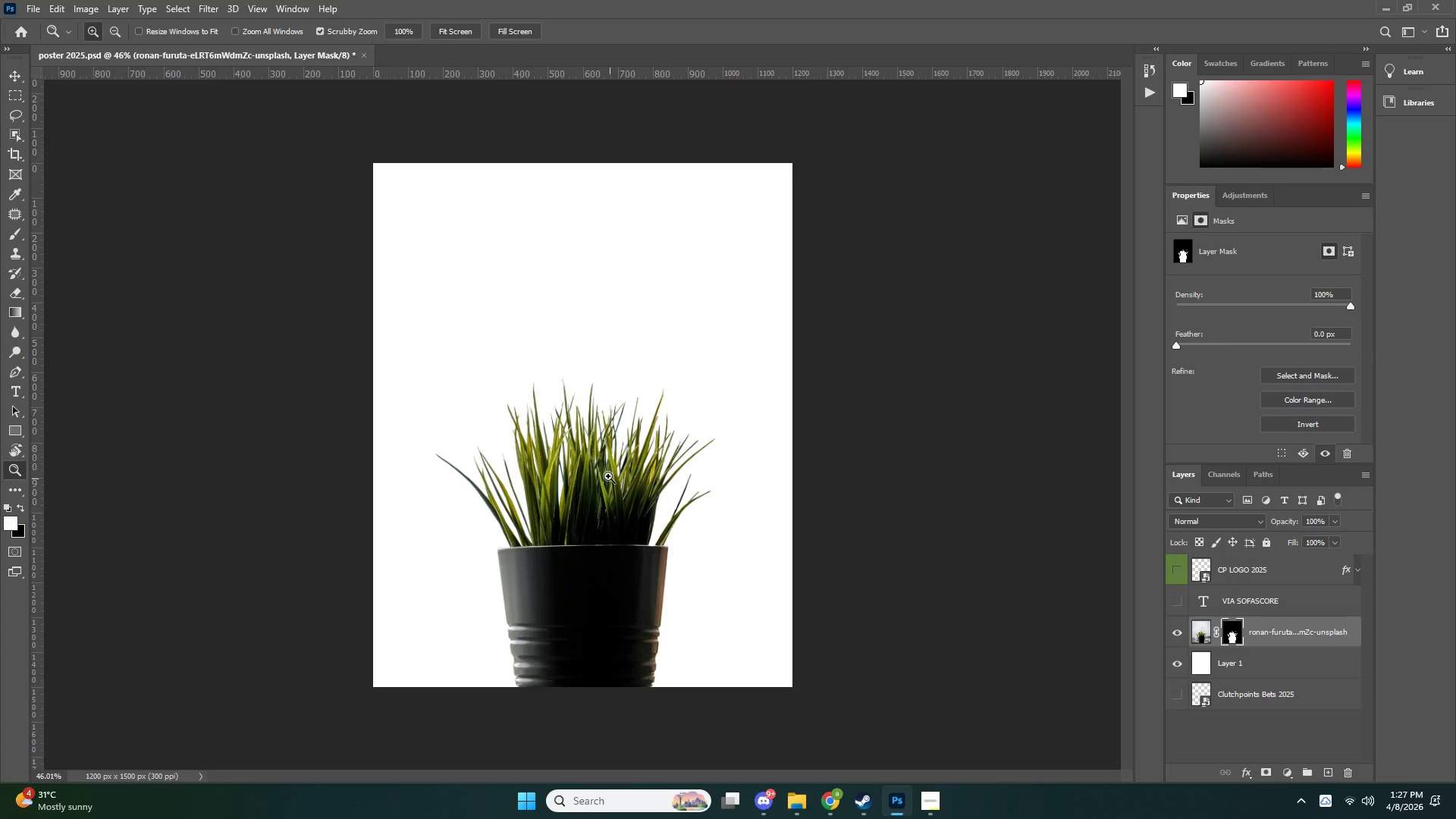 
left_click_drag(start_coordinate=[619, 447], to_coordinate=[701, 445])
 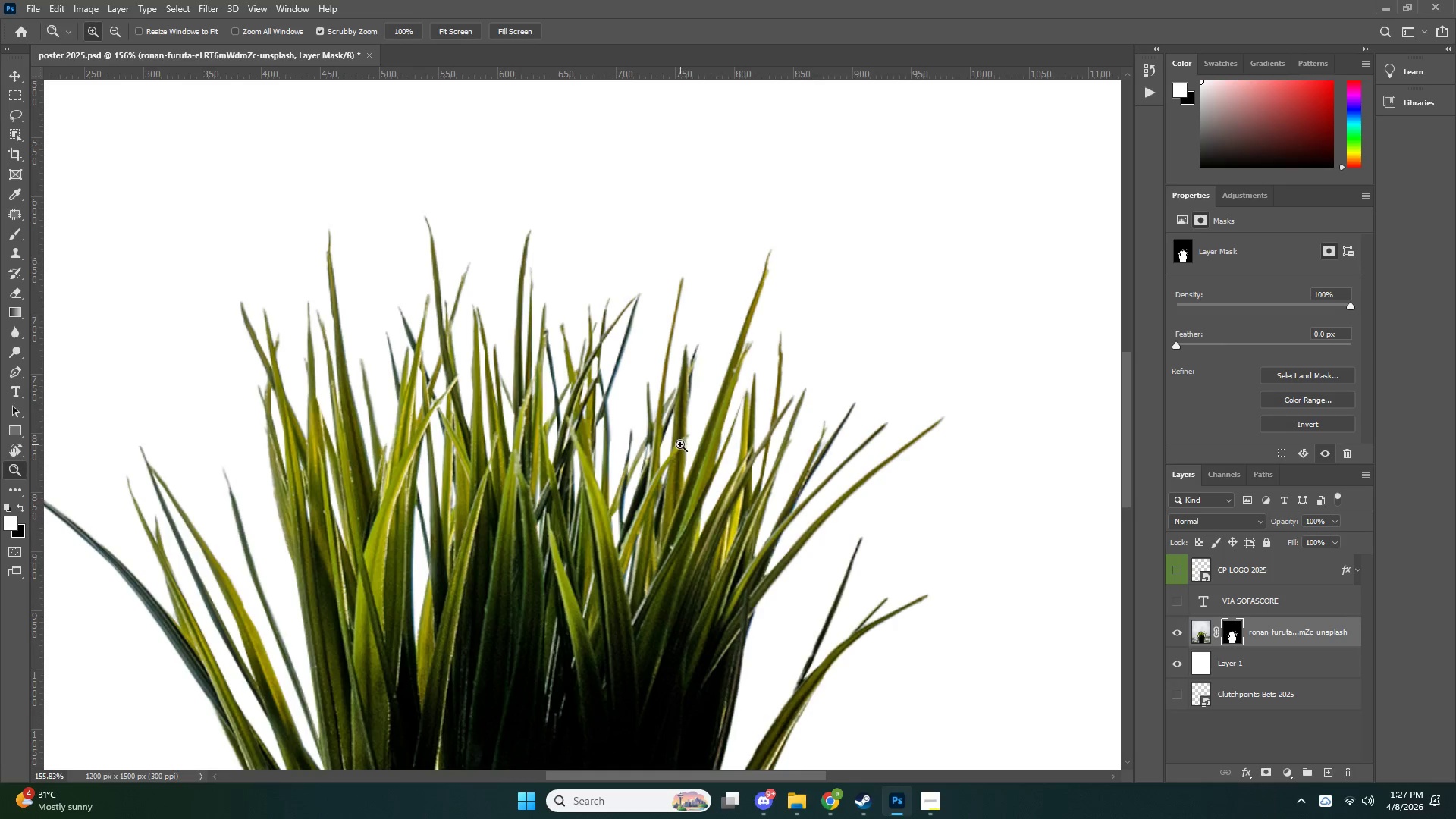 
left_click_drag(start_coordinate=[650, 437], to_coordinate=[567, 447])
 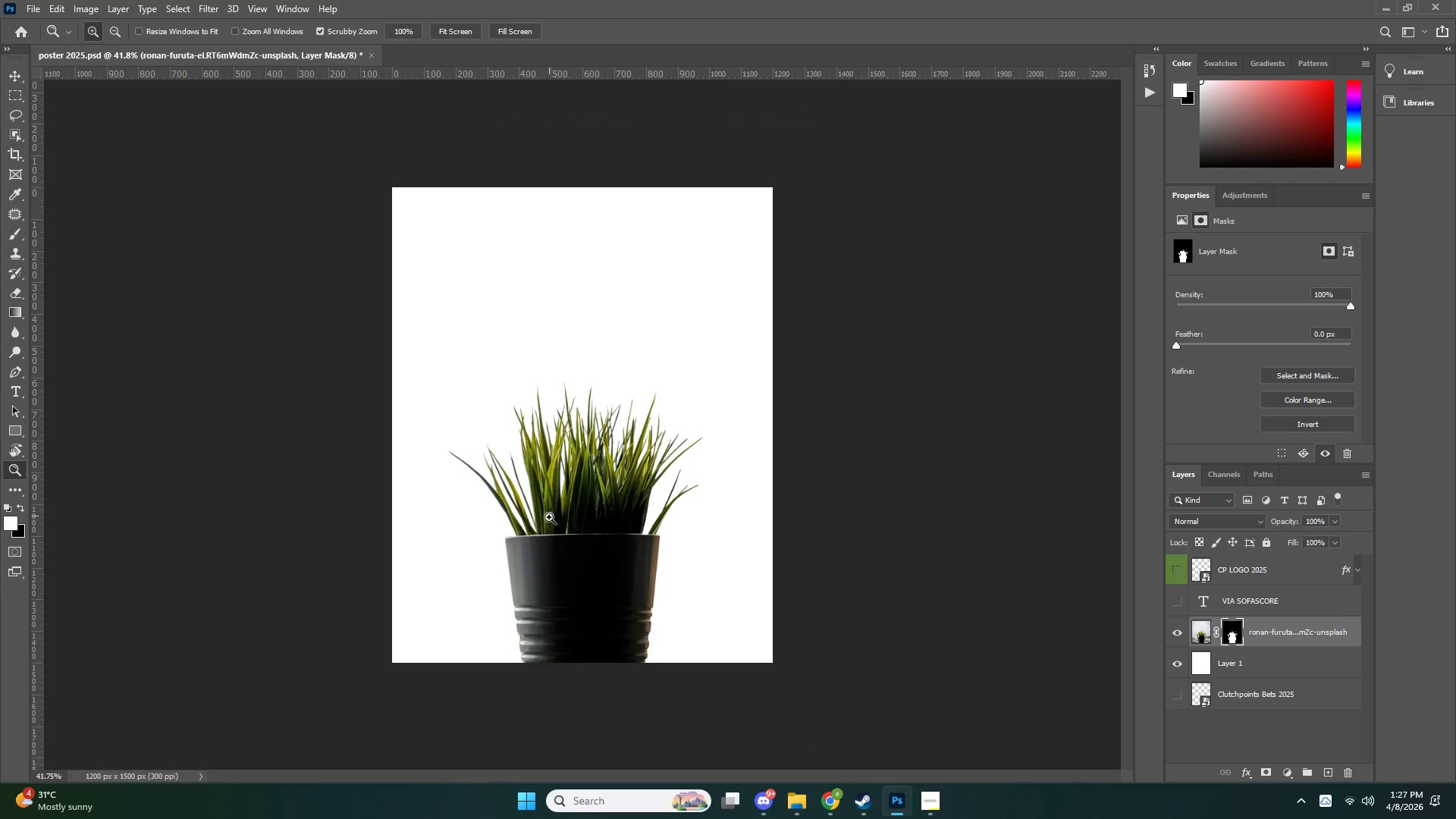 
left_click_drag(start_coordinate=[556, 527], to_coordinate=[582, 522])
 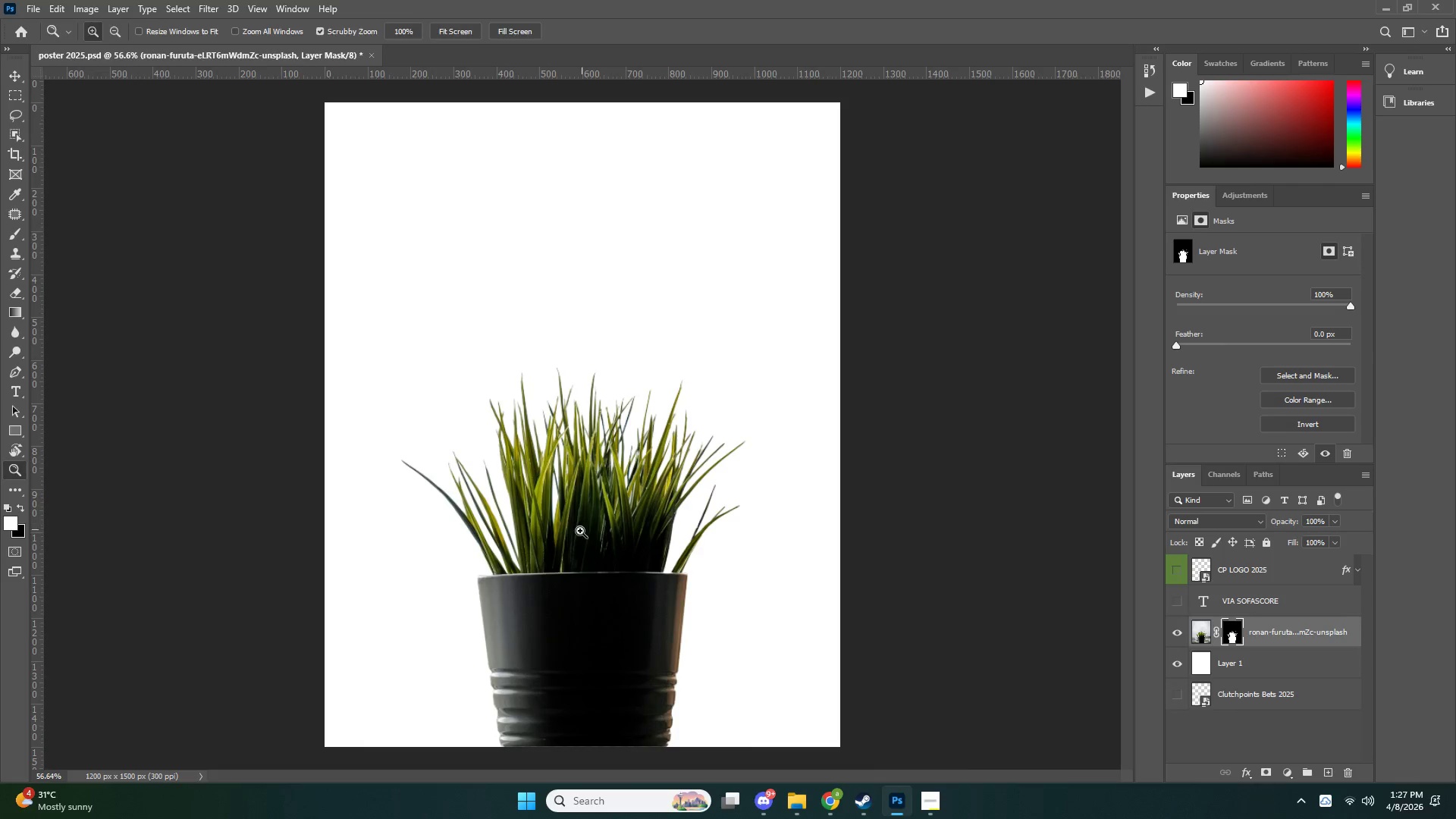 
key(V)
 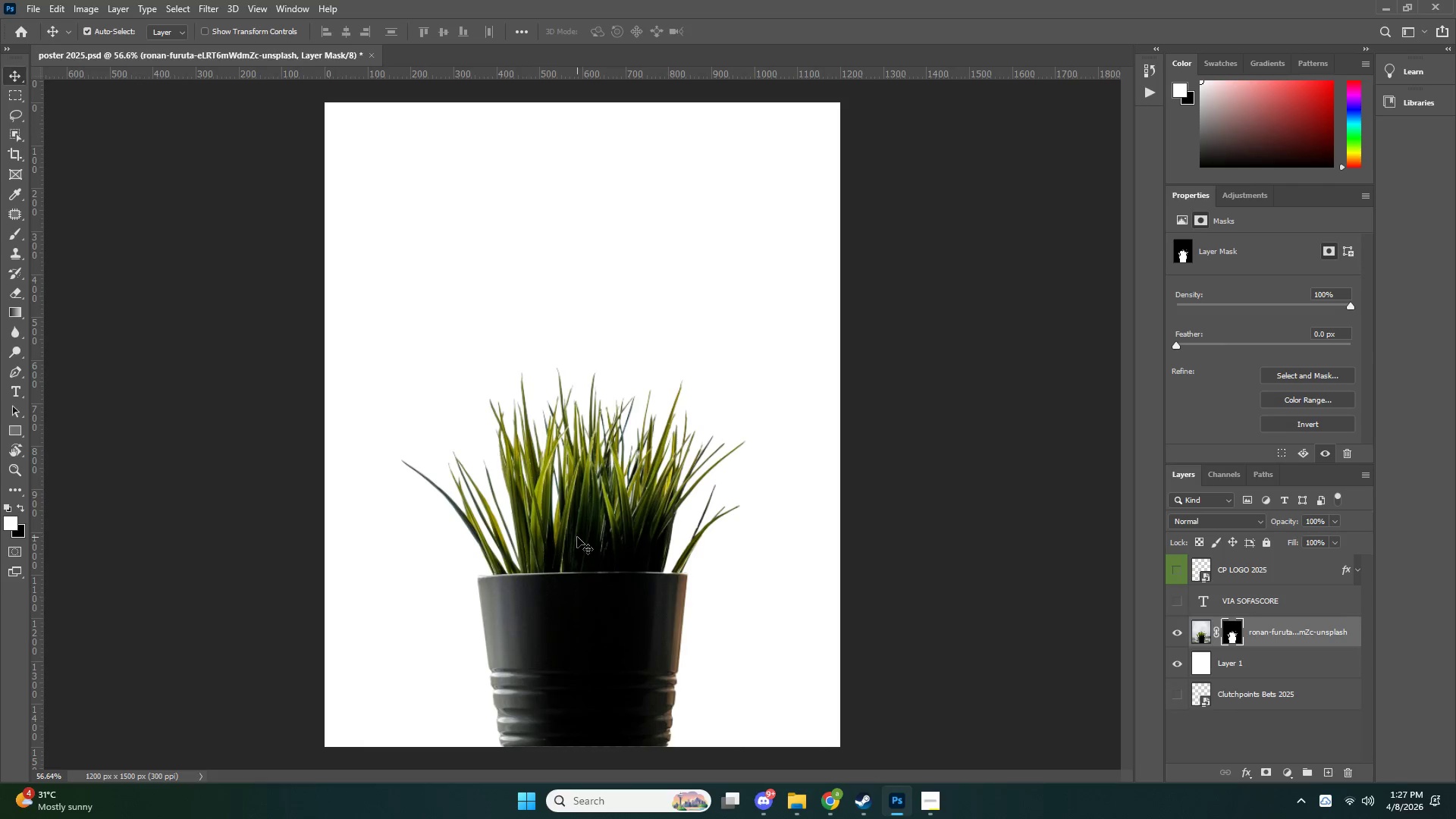 
left_click([577, 537])
 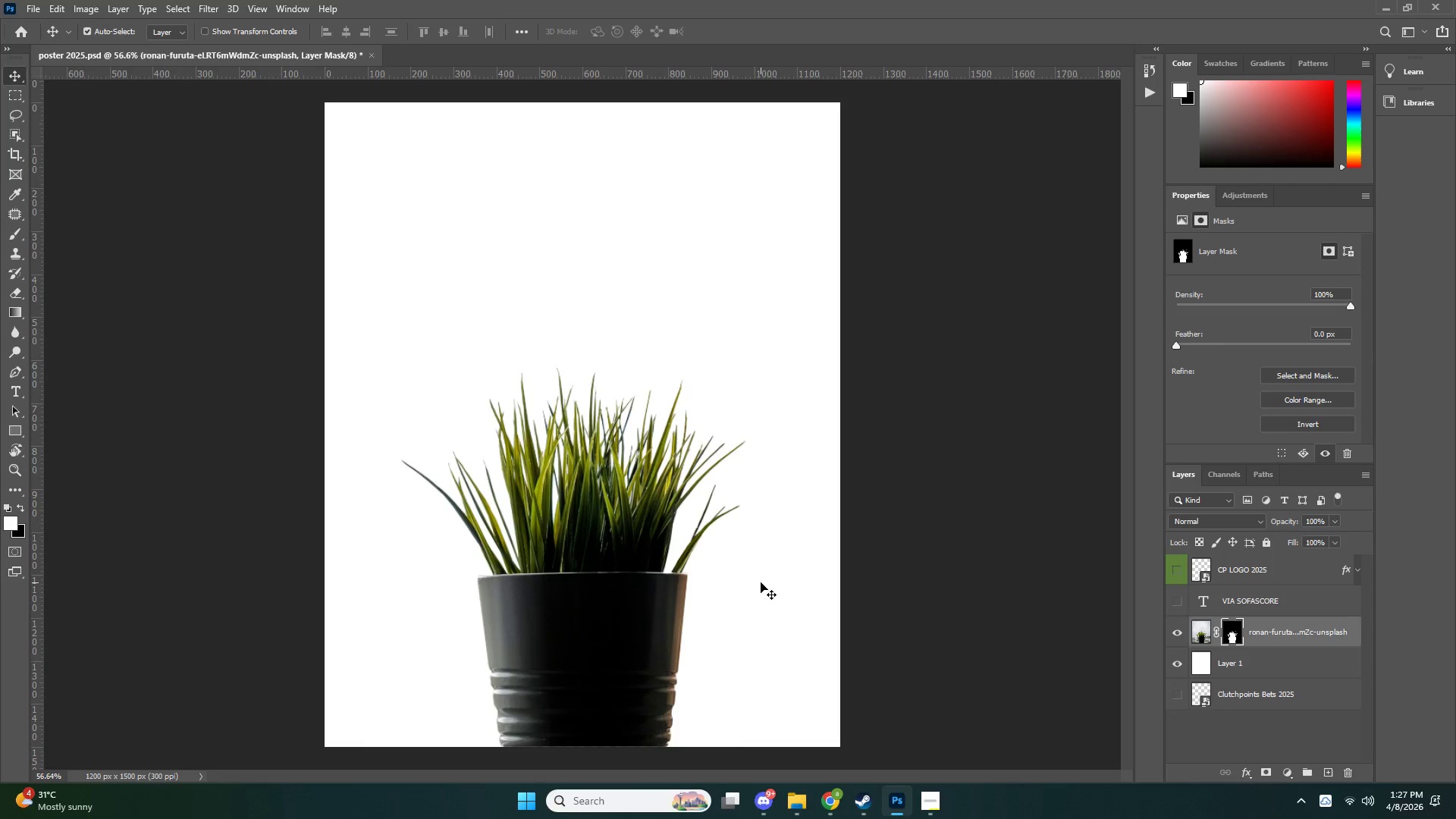 
hold_key(key=ControlLeft, duration=0.45)
 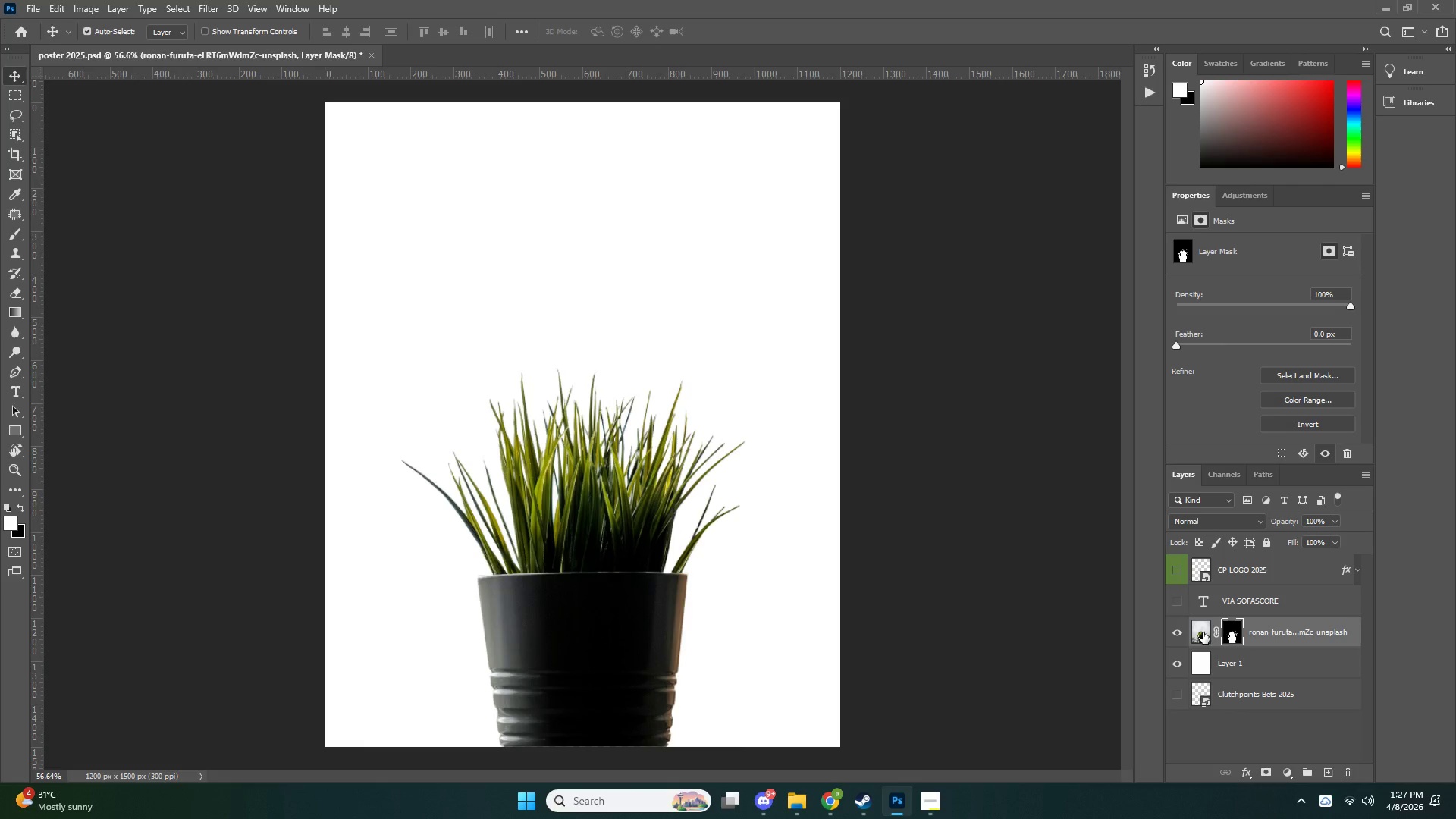 
left_click([1203, 632])
 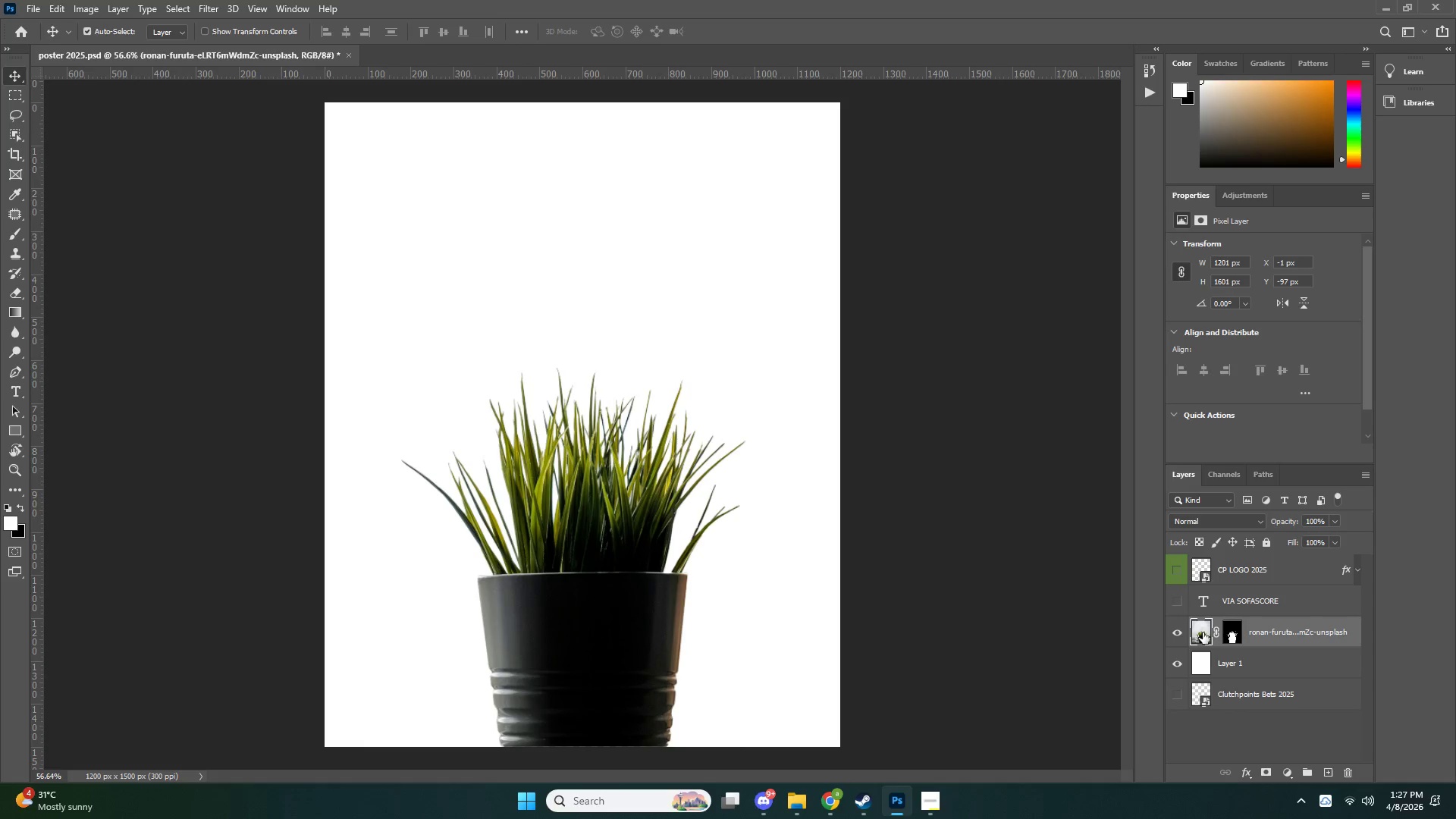 
key(Control+L)
 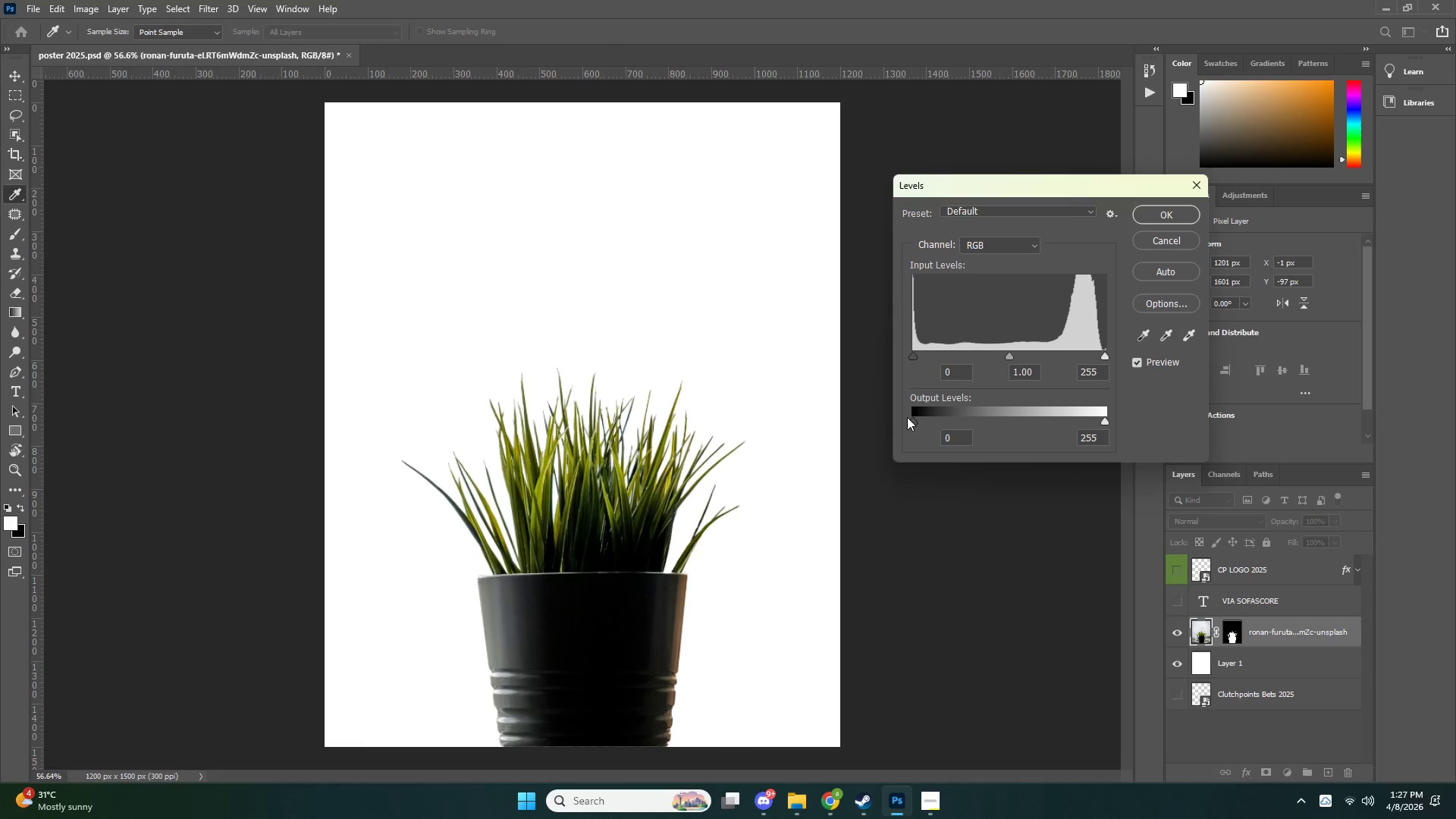 
left_click_drag(start_coordinate=[916, 420], to_coordinate=[908, 422])
 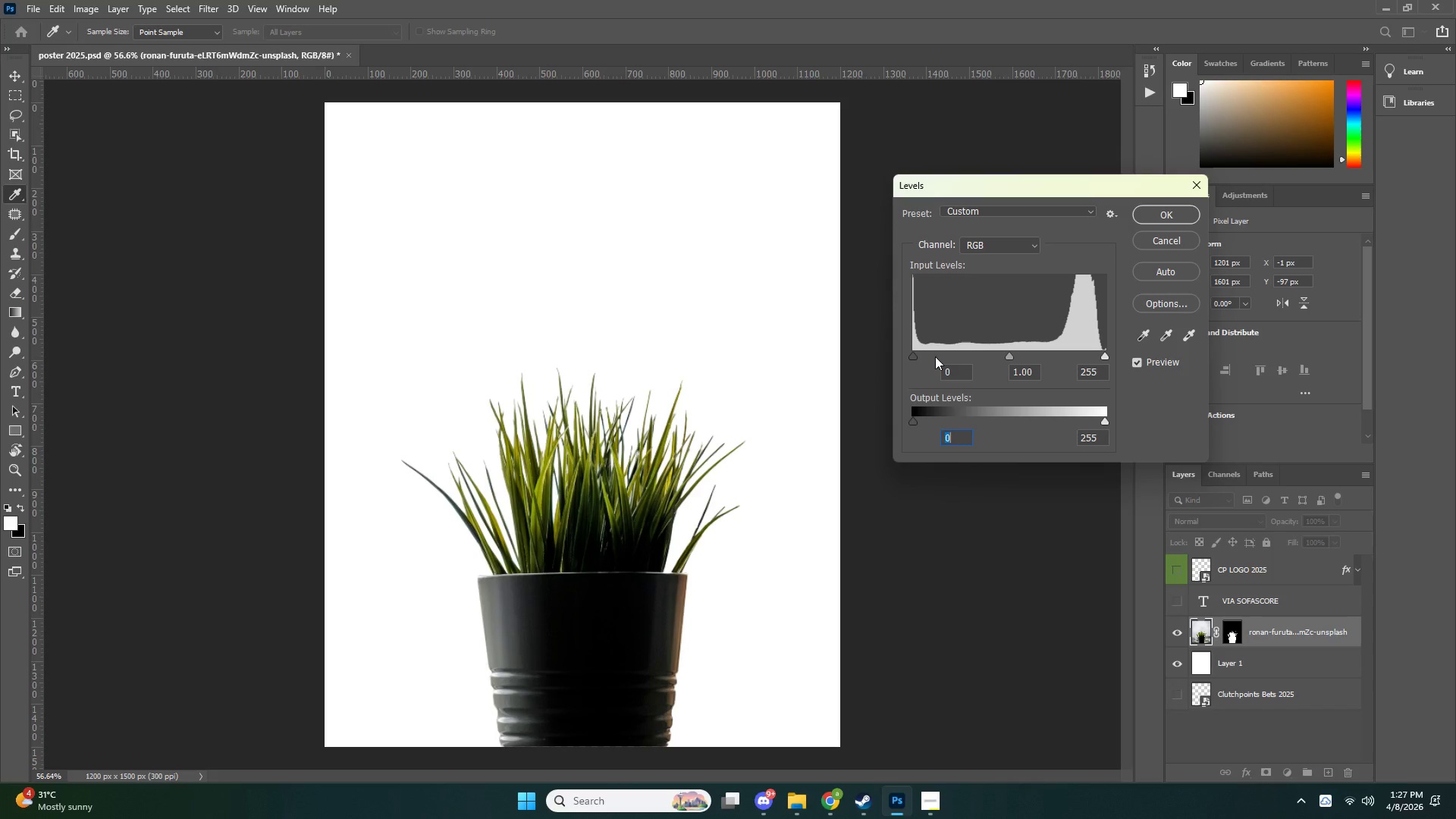 
left_click_drag(start_coordinate=[913, 351], to_coordinate=[920, 355])
 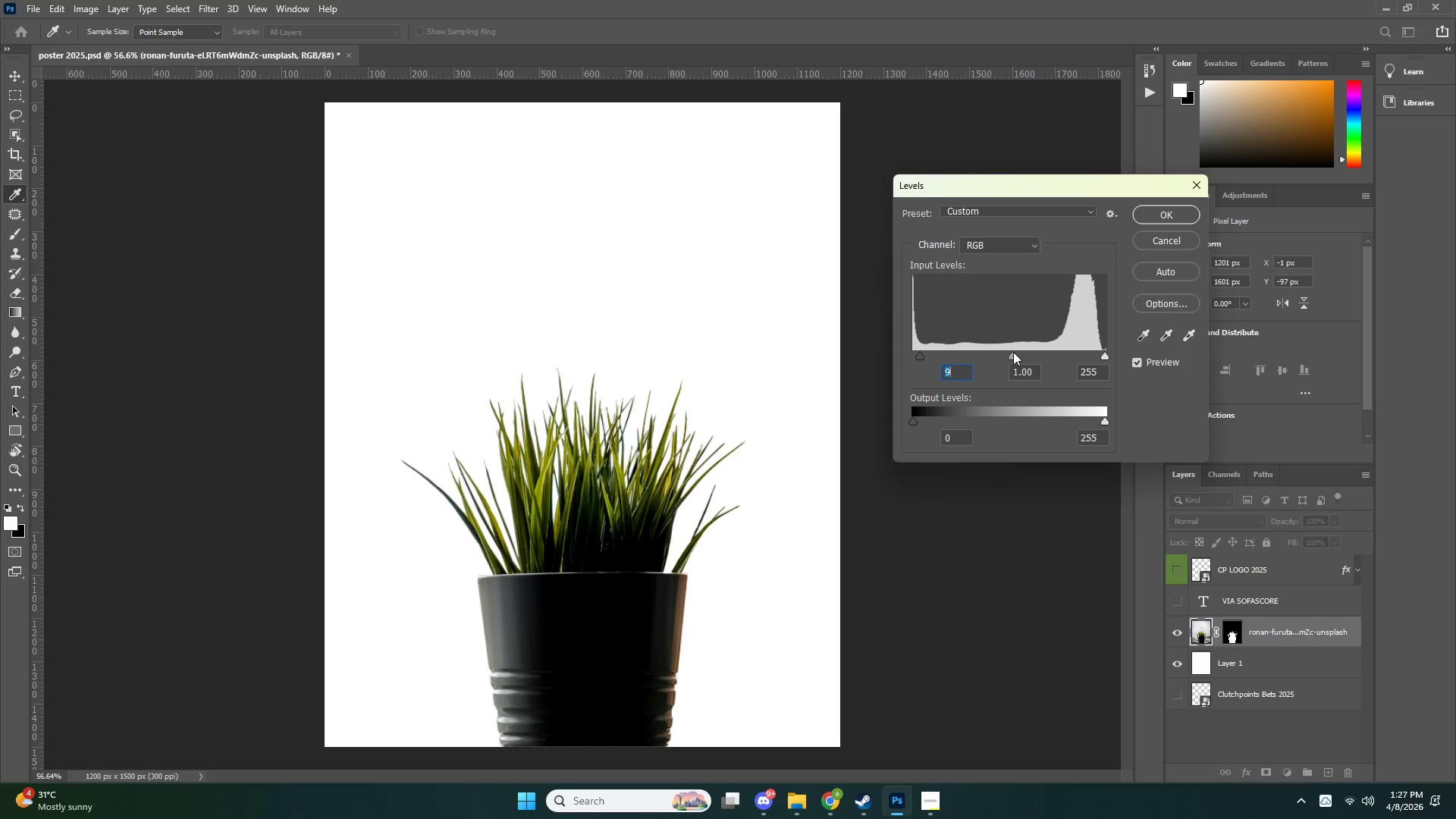 
left_click_drag(start_coordinate=[1012, 354], to_coordinate=[995, 359])
 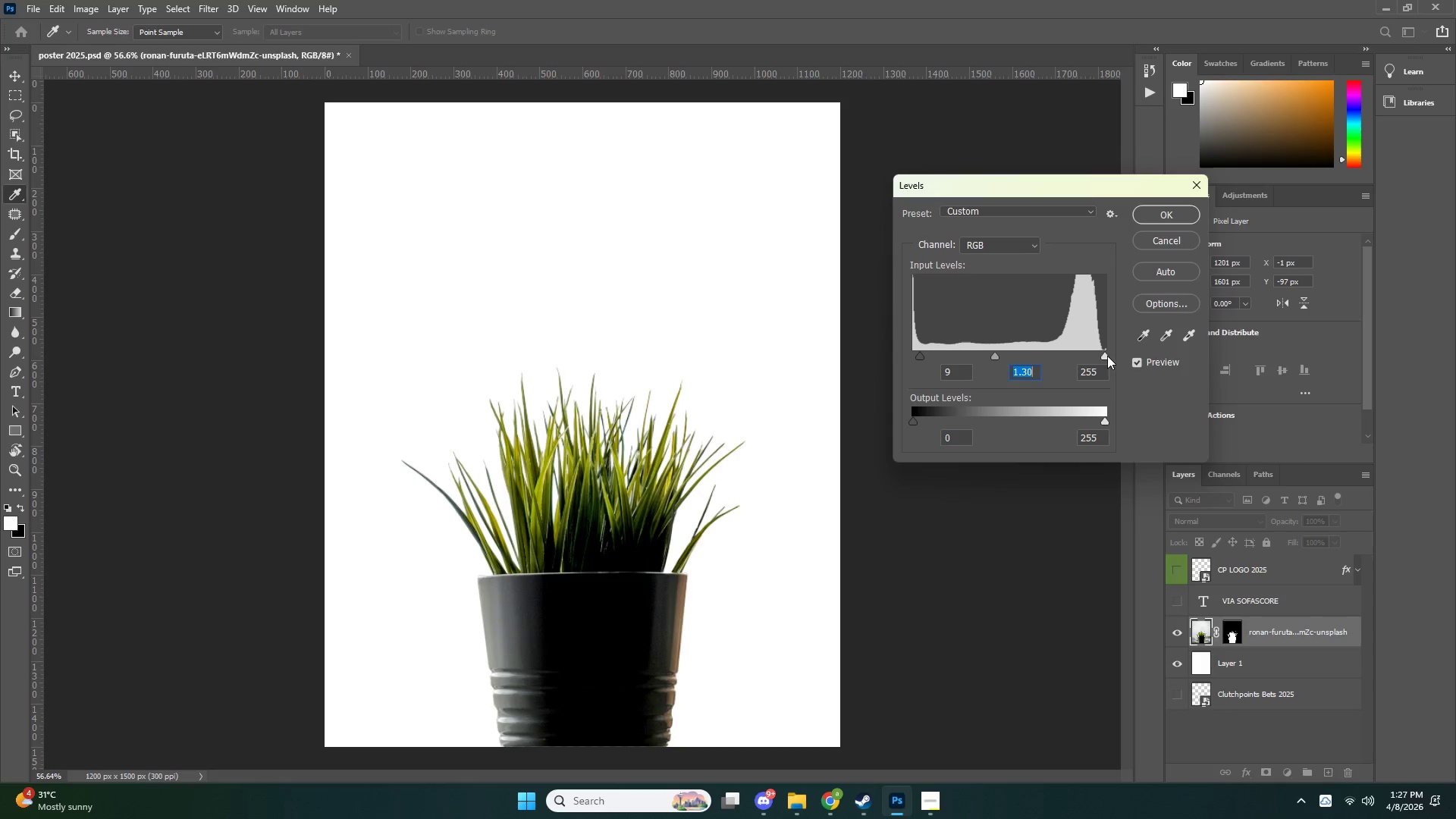 
left_click_drag(start_coordinate=[1104, 353], to_coordinate=[1070, 356])
 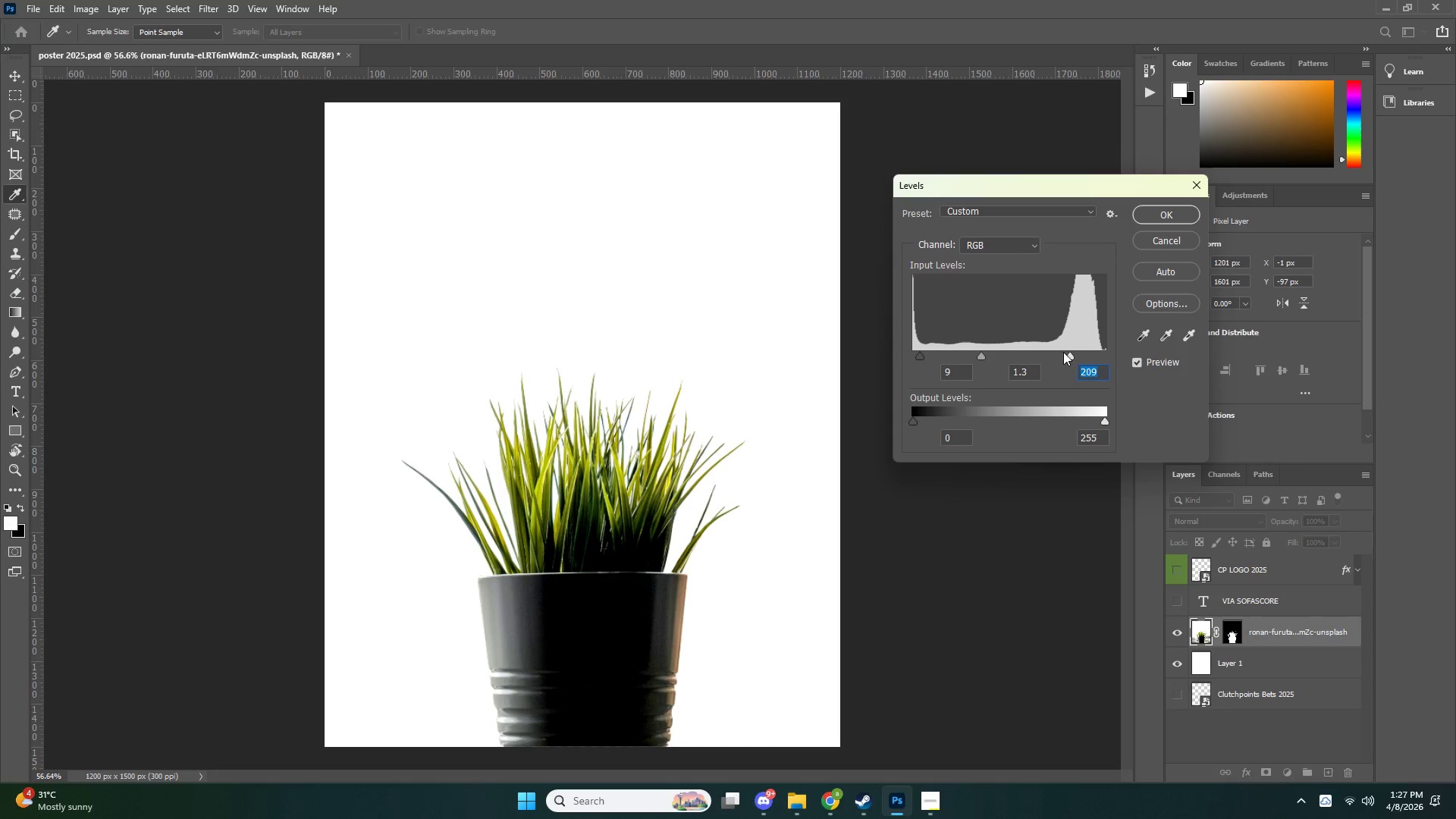 
left_click_drag(start_coordinate=[1075, 355], to_coordinate=[1090, 360])
 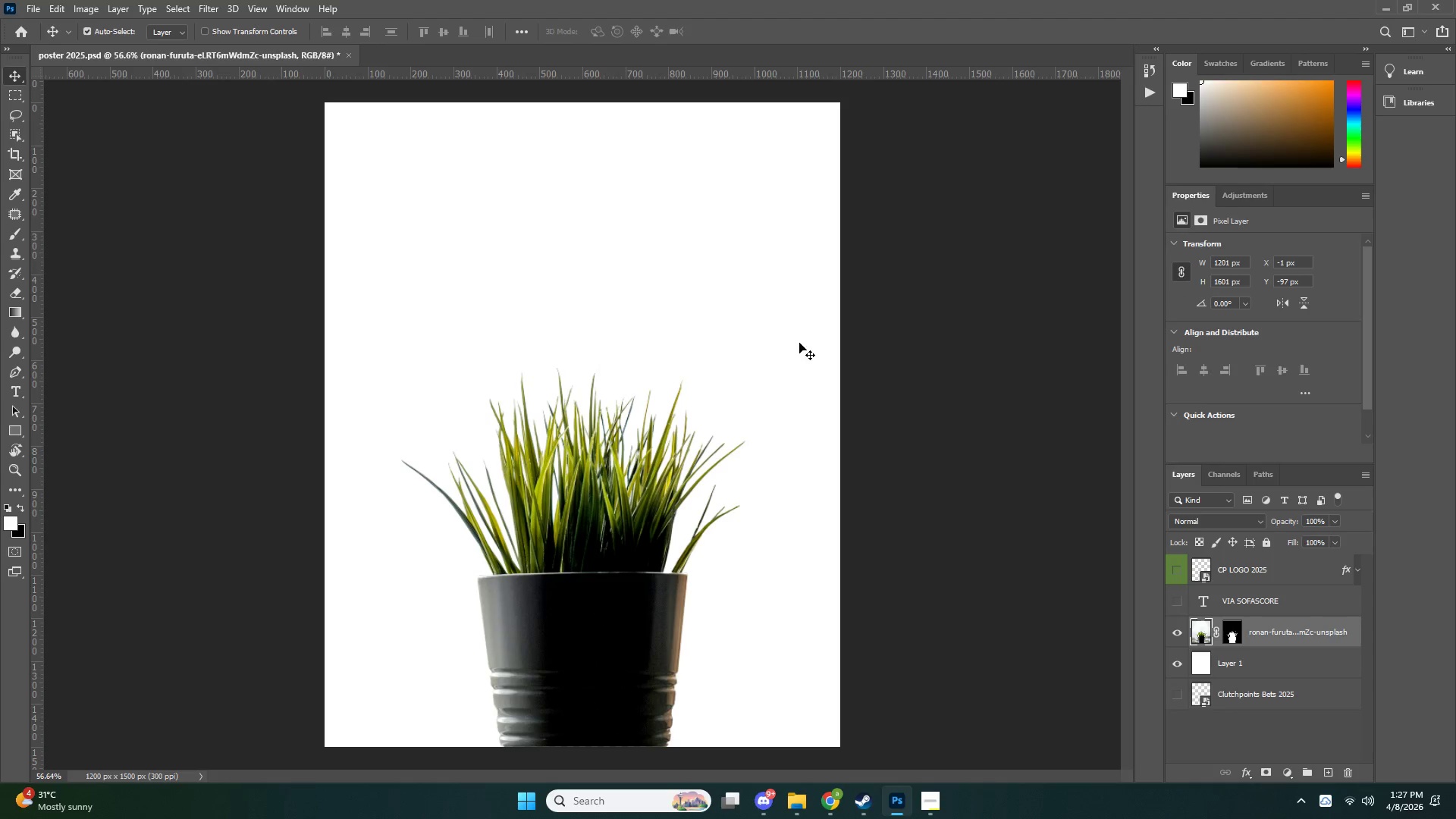 
key(Z)
 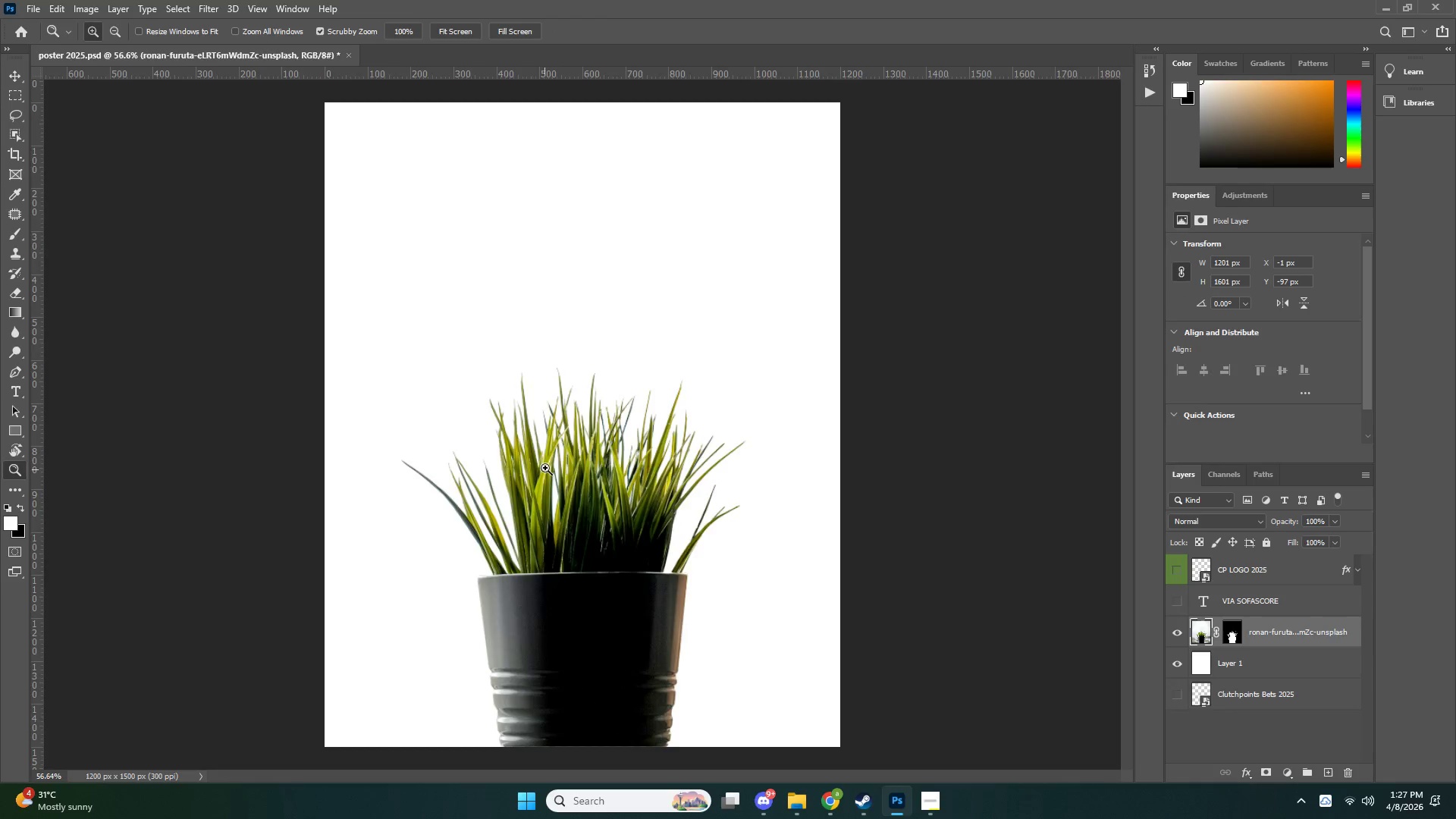 
left_click_drag(start_coordinate=[540, 476], to_coordinate=[519, 500])
 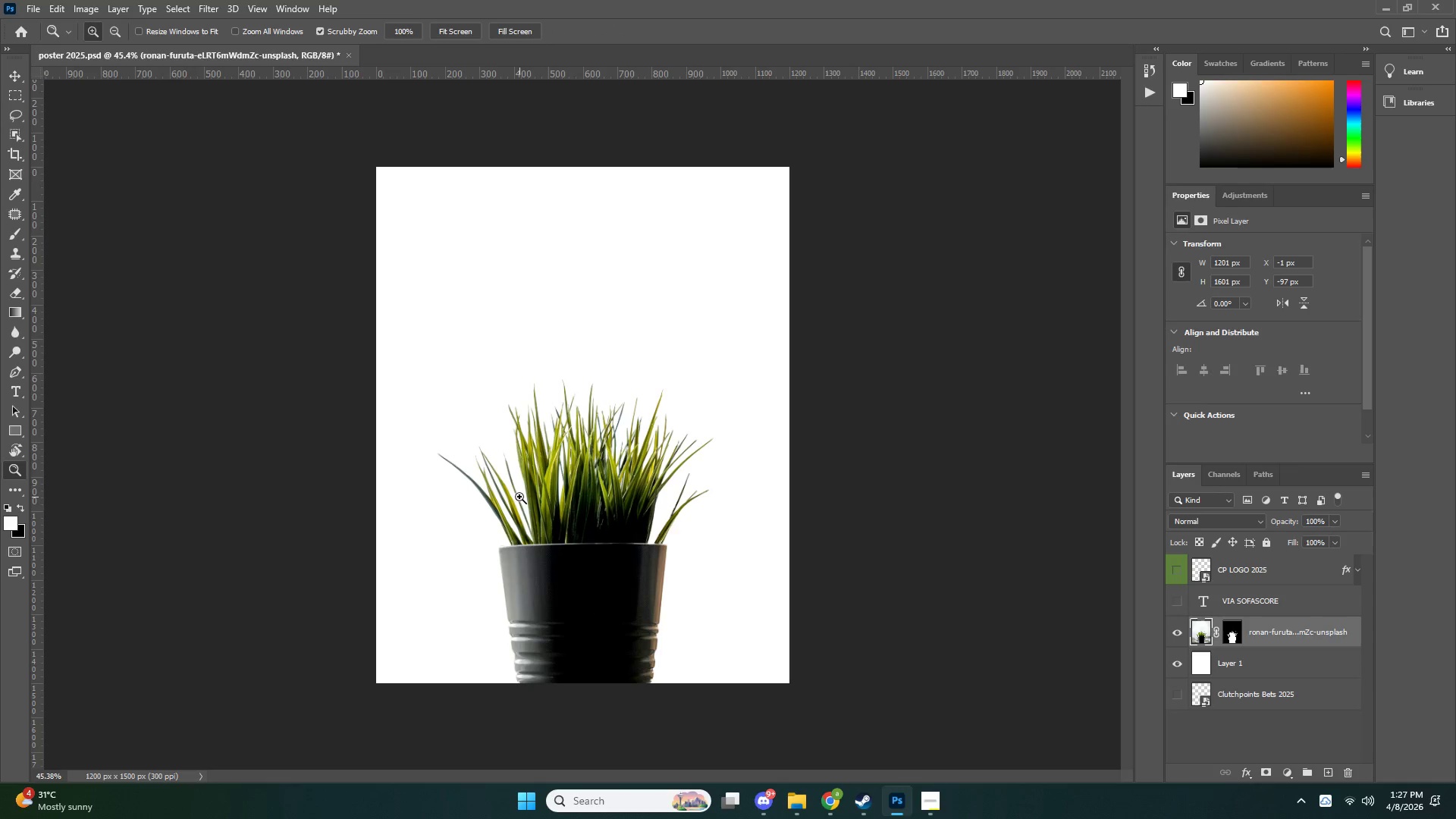 
hold_key(key=ControlLeft, duration=0.77)
 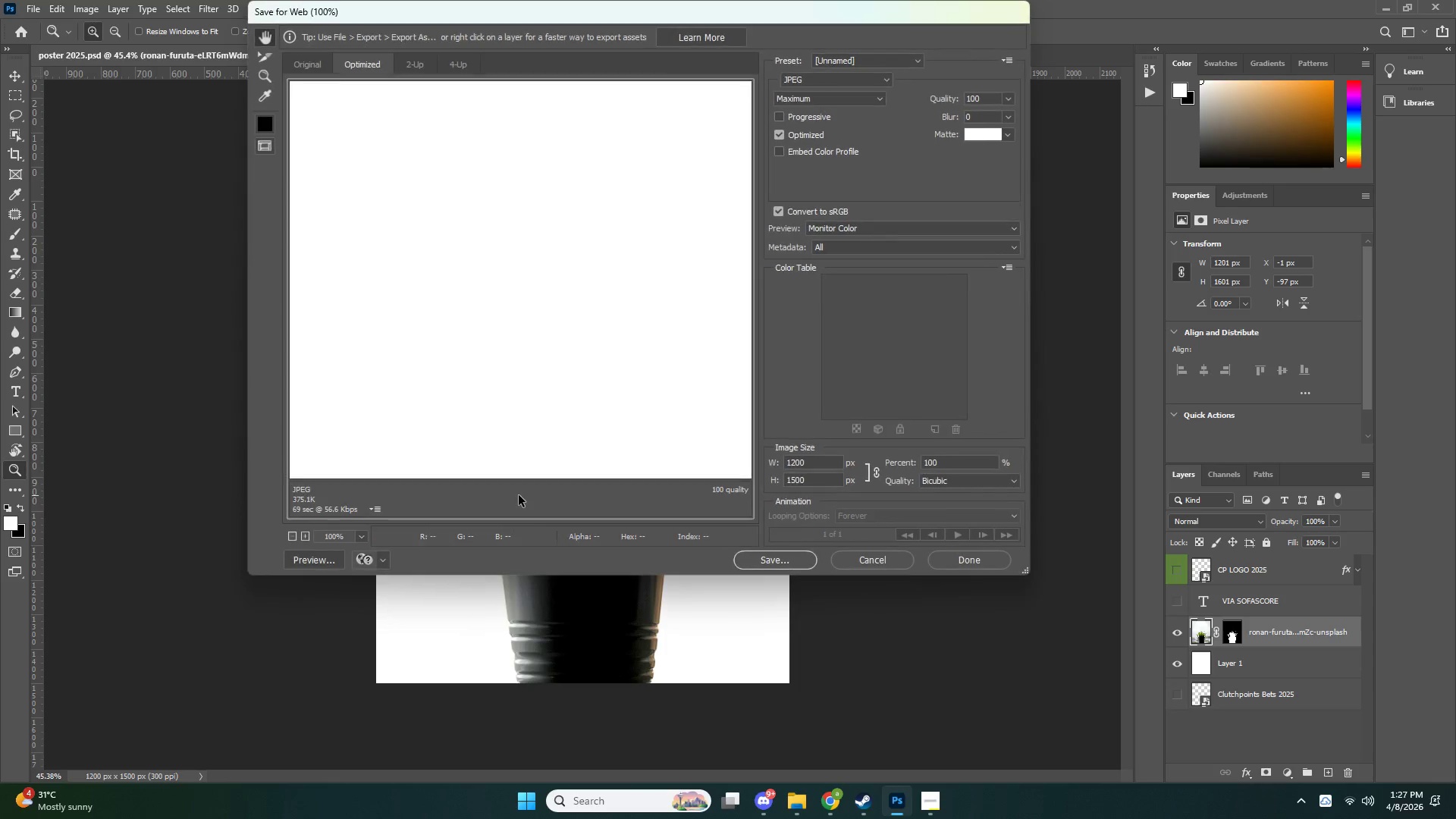 
hold_key(key=AltLeft, duration=0.77)
 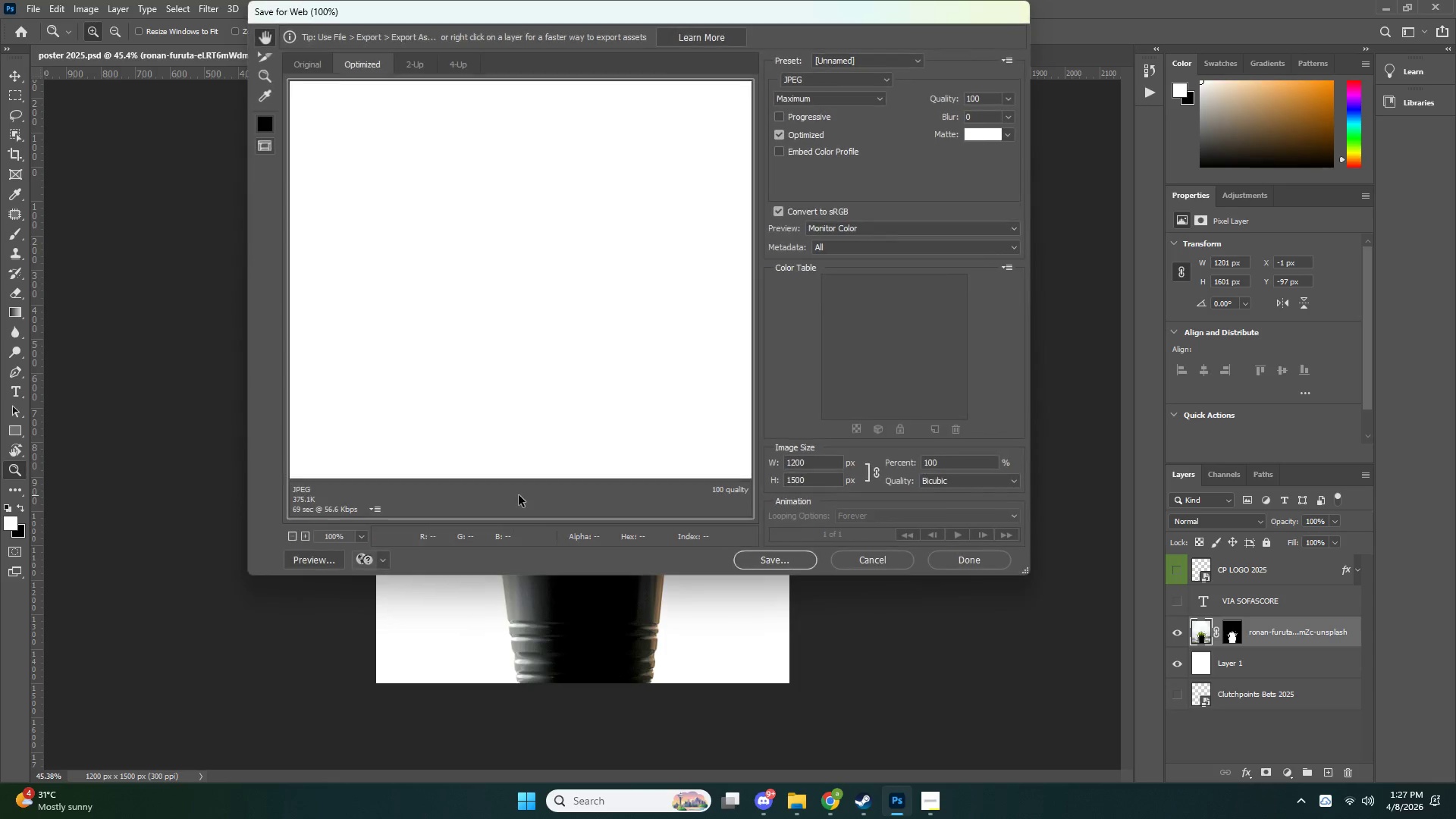 
hold_key(key=ShiftLeft, duration=0.69)